 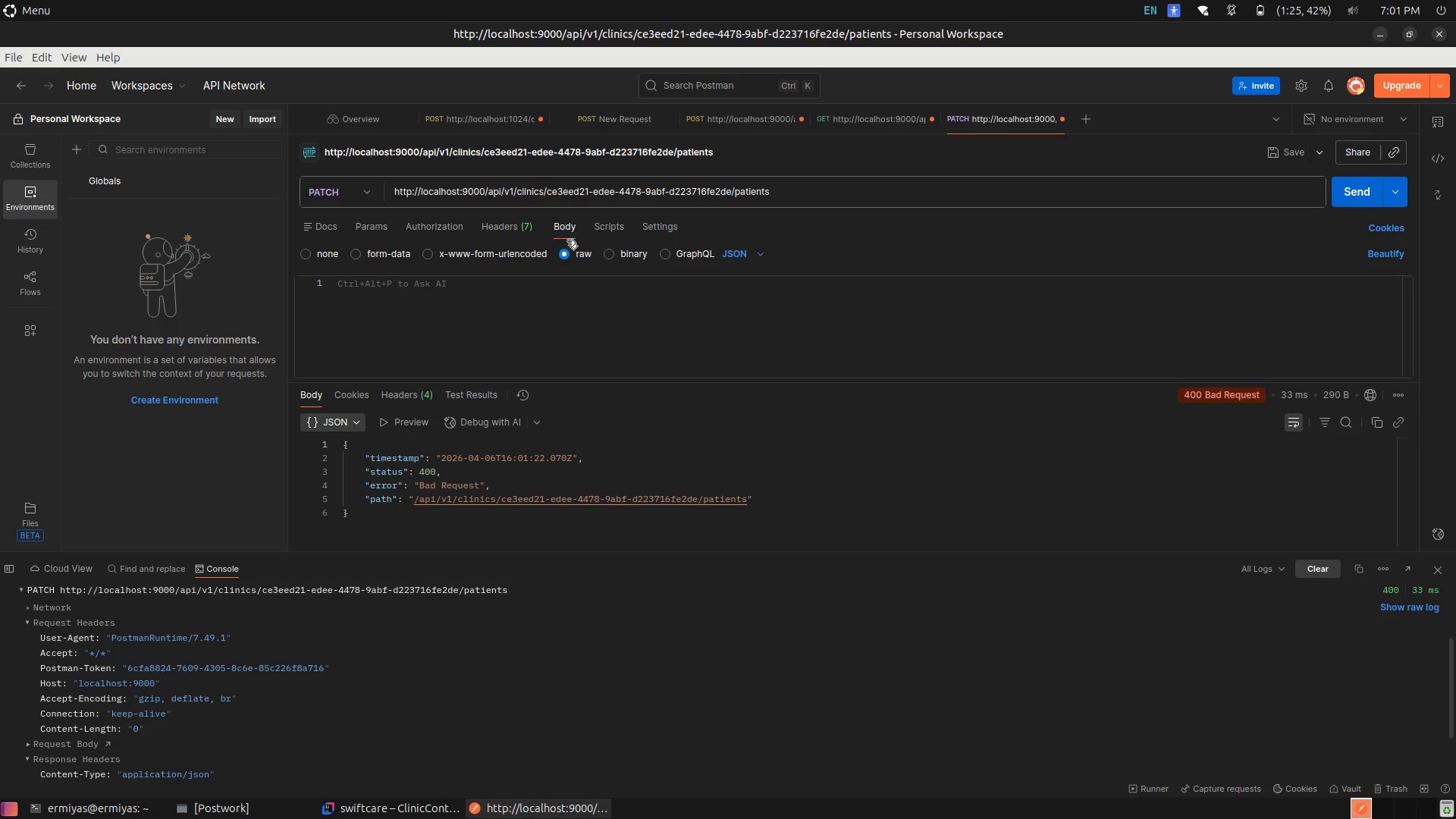 
left_click([488, 310])
 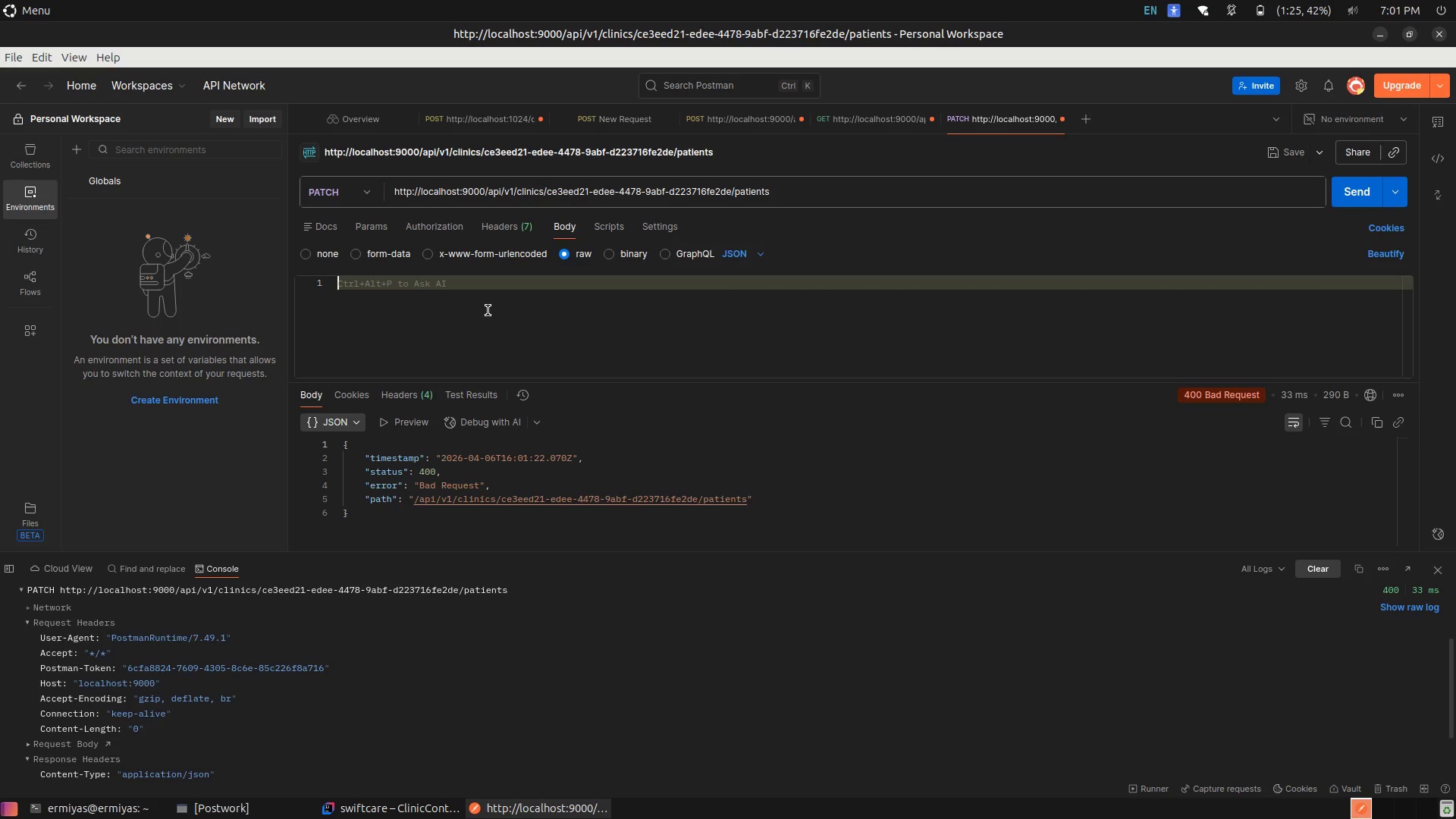 
hold_key(key=ShiftLeft, duration=0.43)
 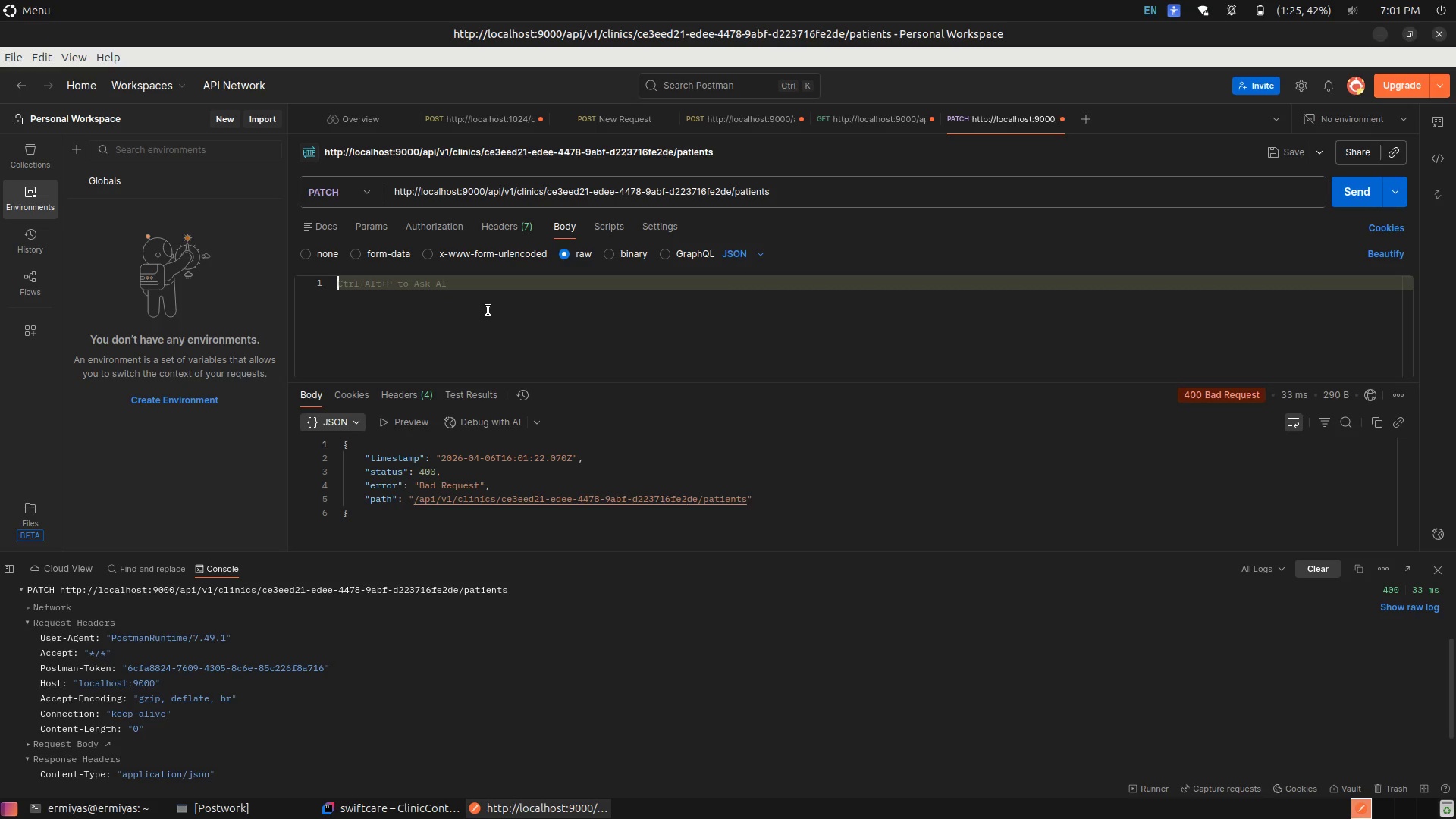 
scroll: coordinate [488, 311], scroll_direction: up, amount: 1.0
 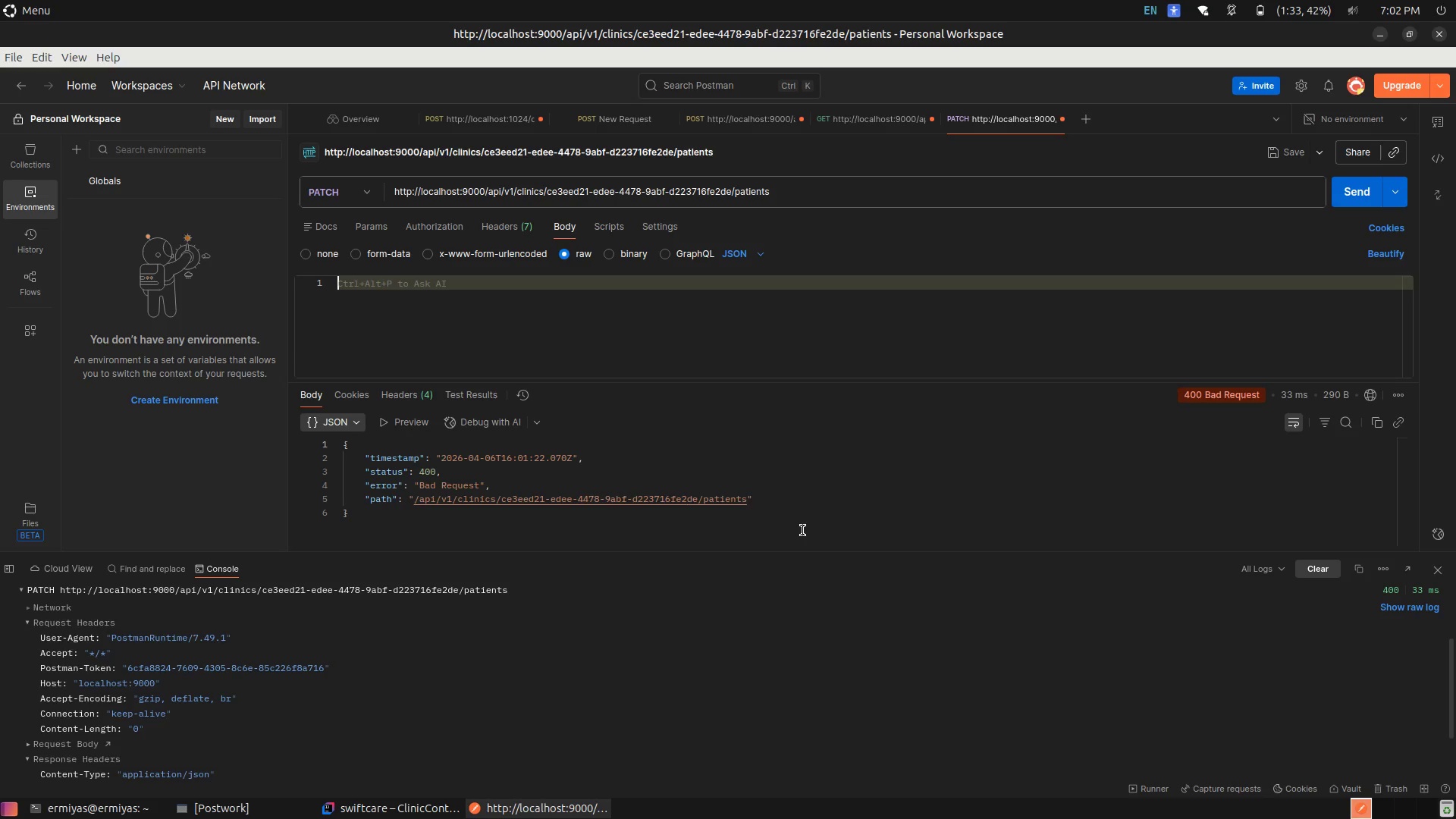 
wait(43.79)
 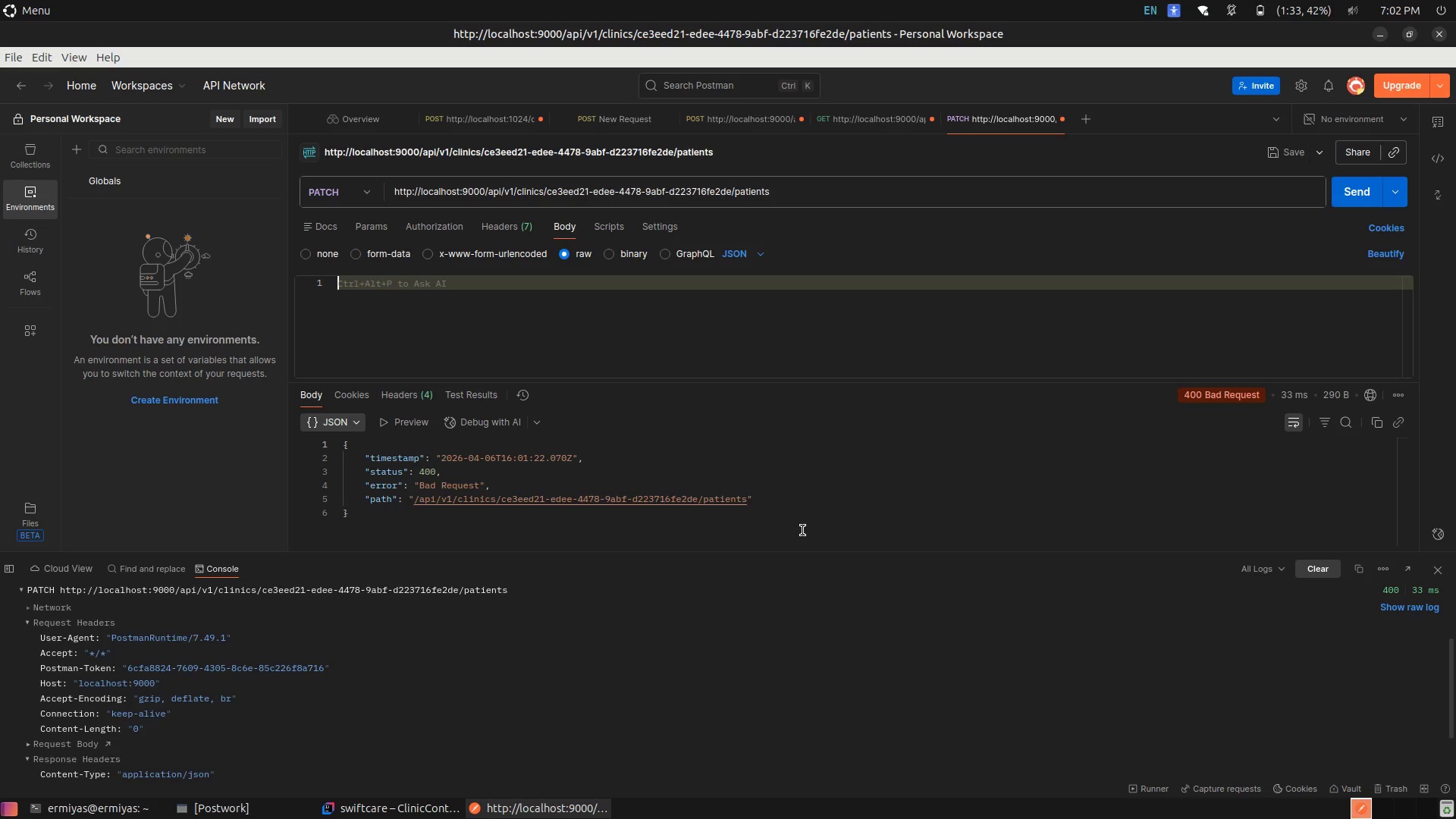 
left_click([799, 322])
 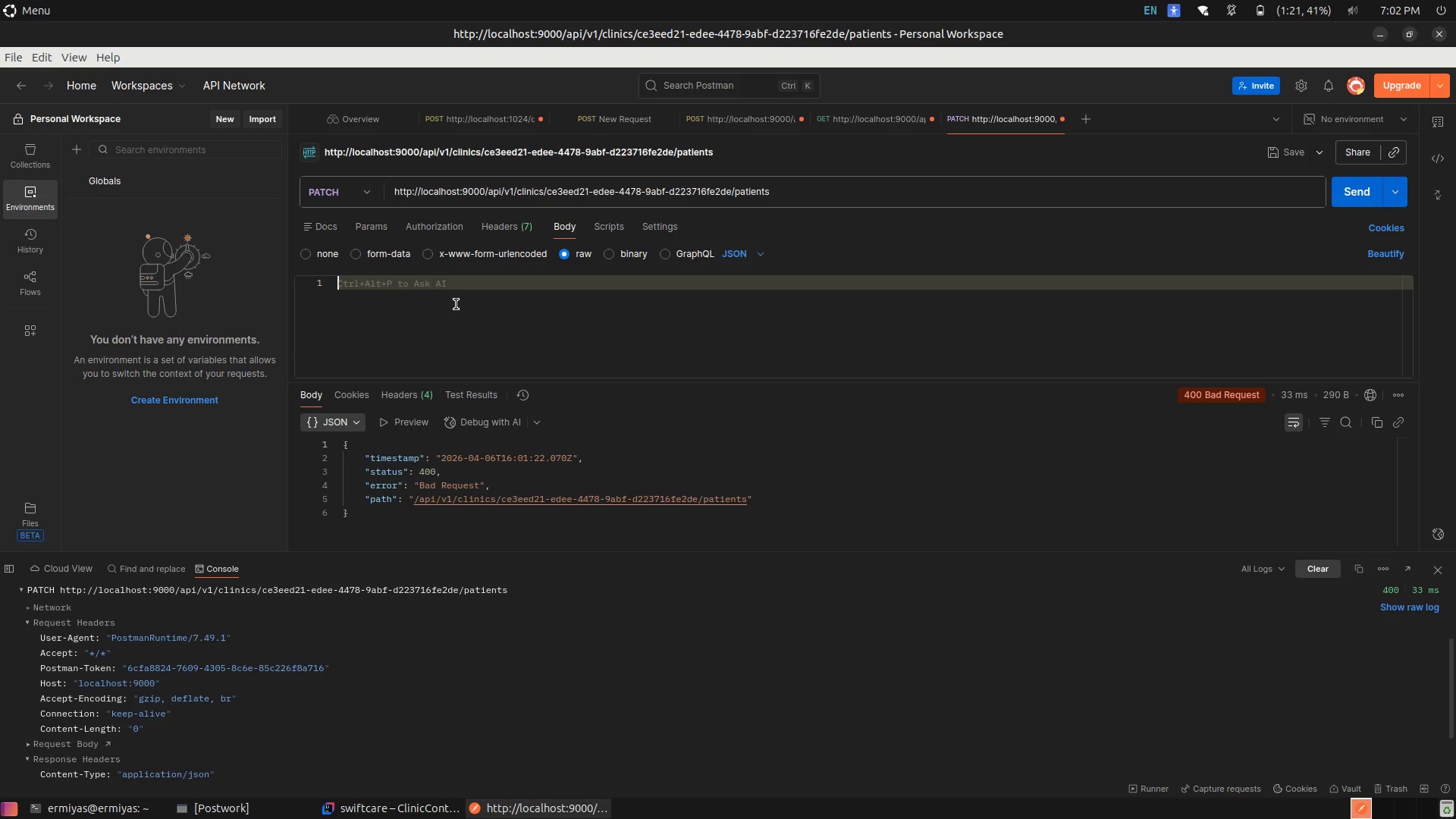 
wait(13.89)
 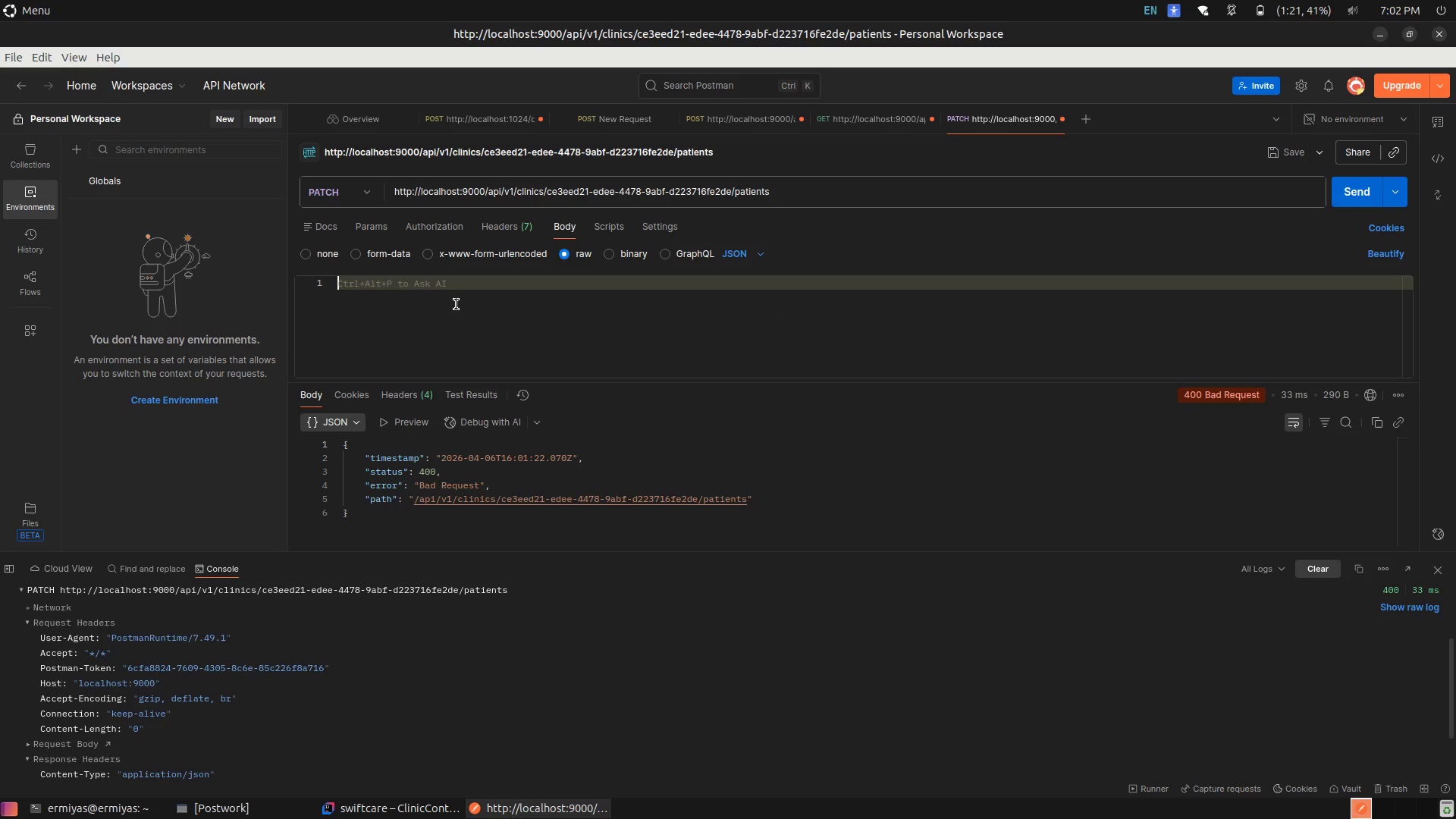 
left_click([404, 818])
 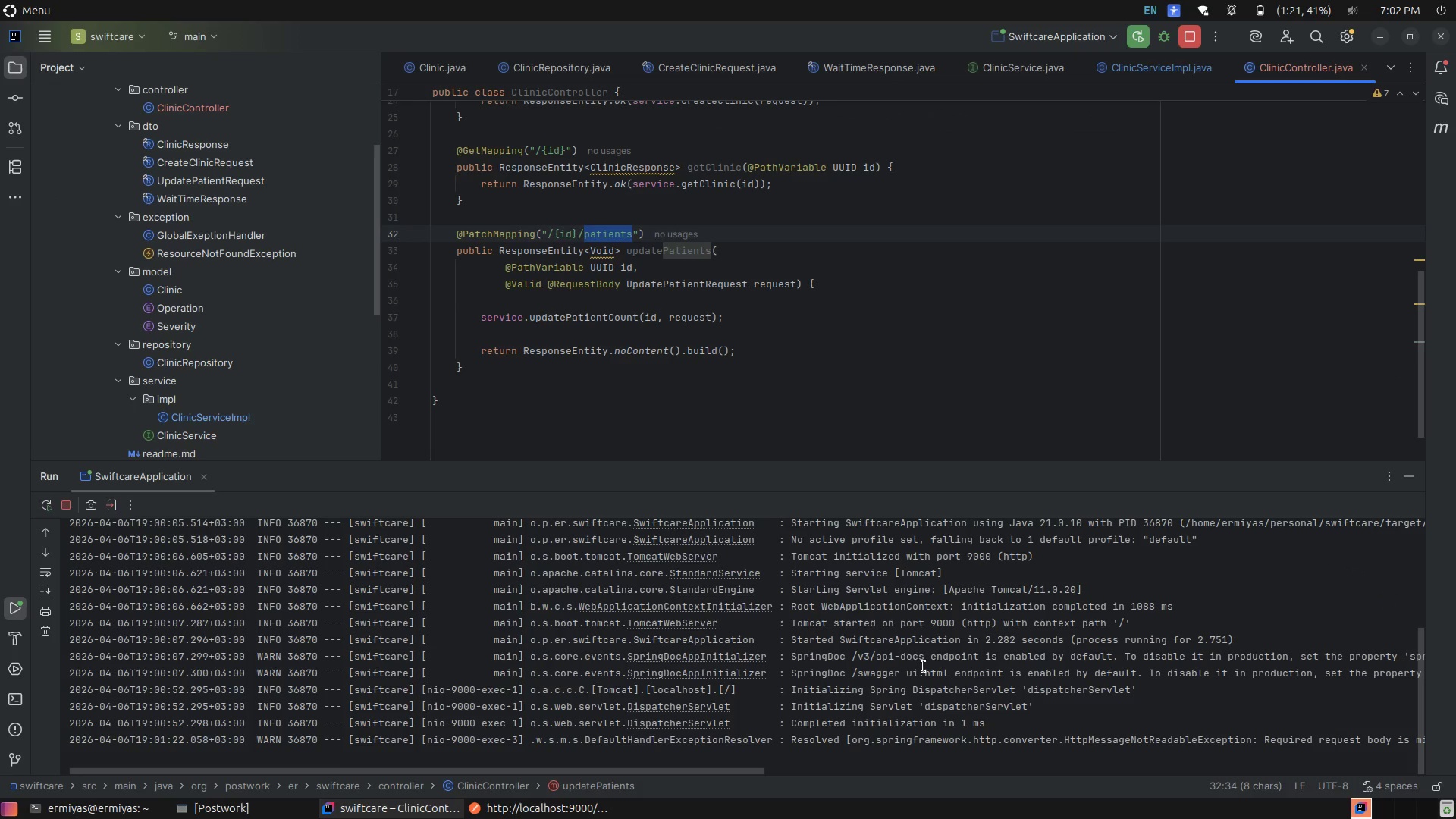 
scroll: coordinate [970, 689], scroll_direction: down, amount: 1.0
 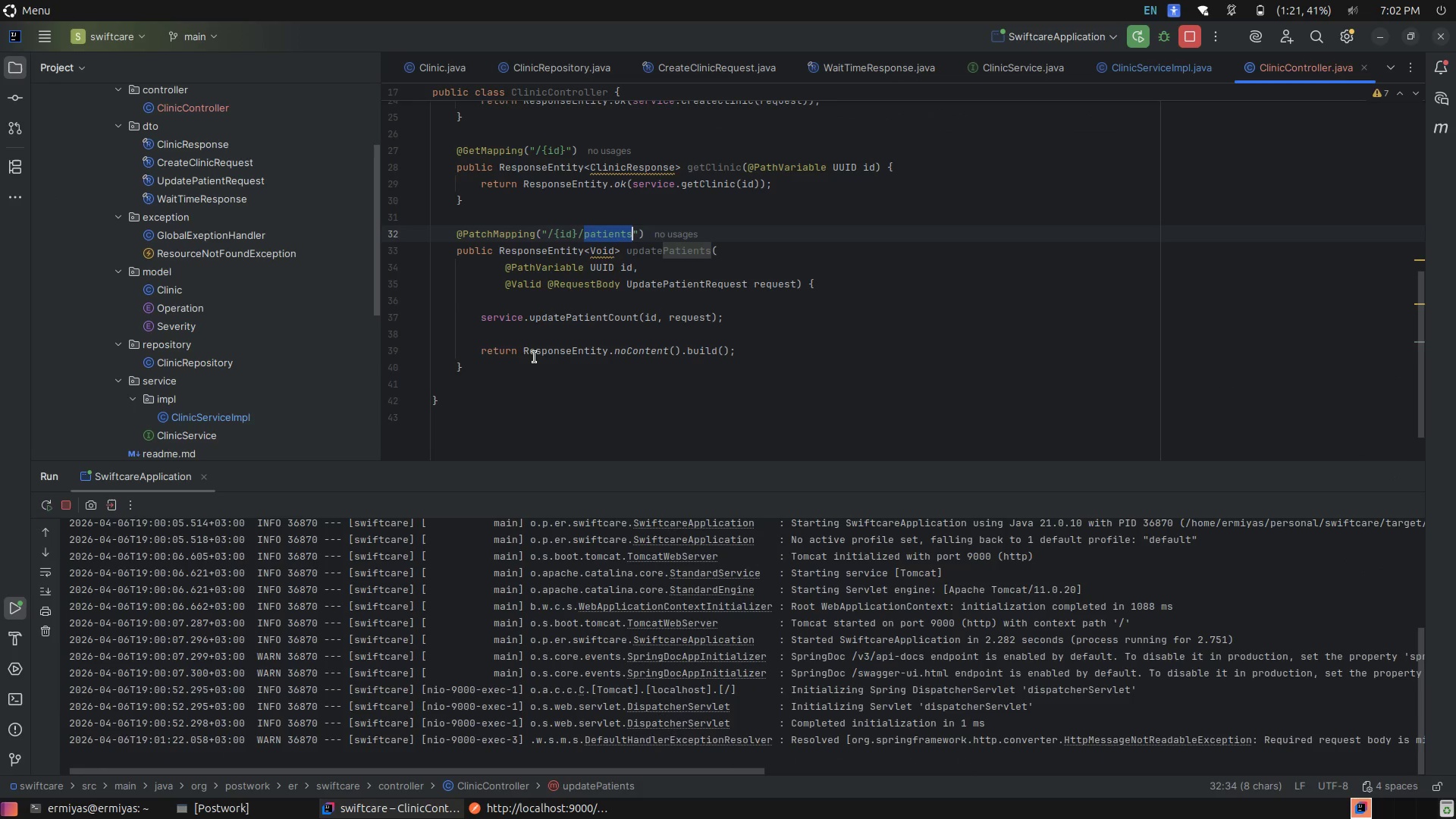 
left_click([535, 357])
 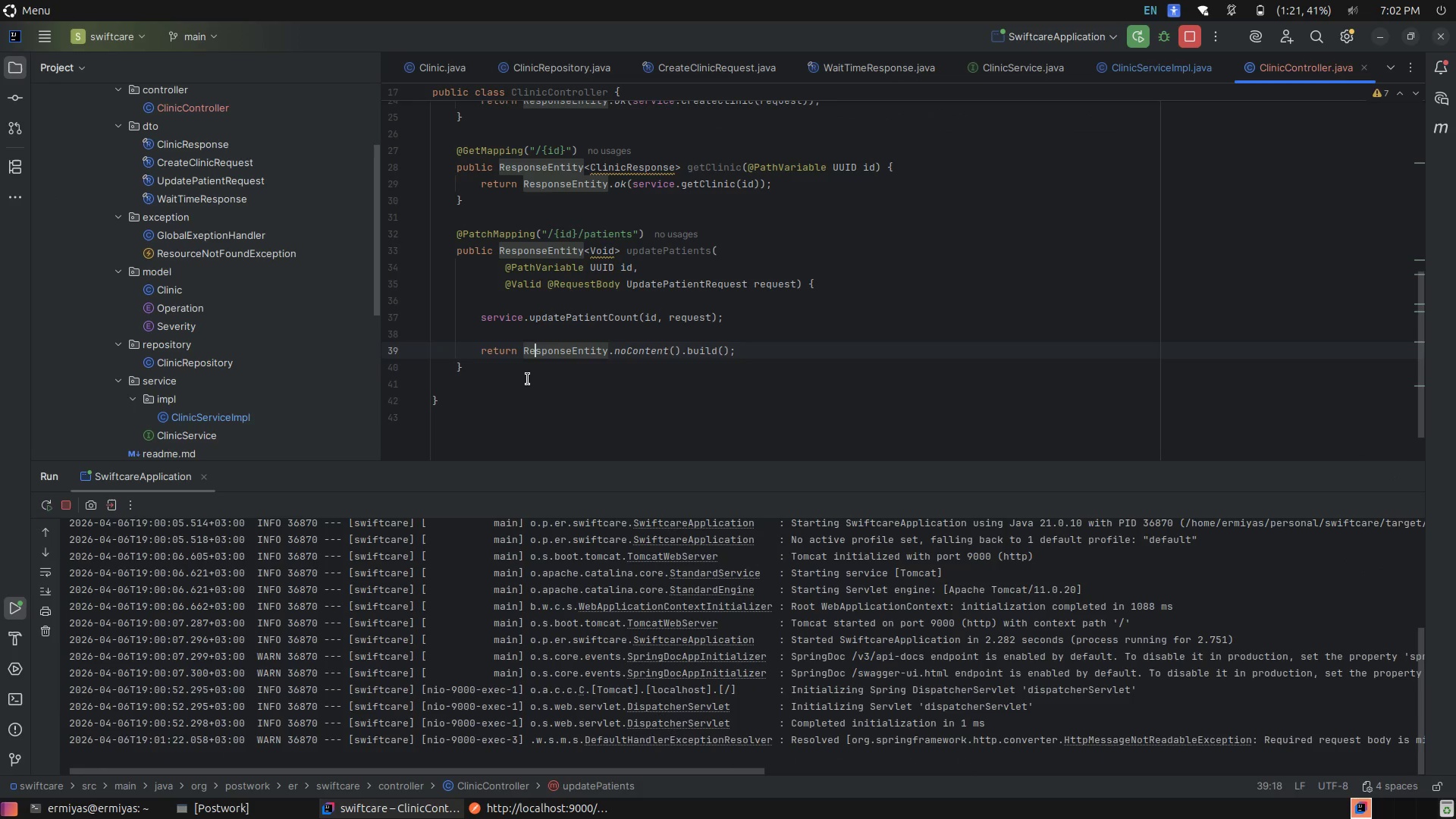 
left_click([528, 379])
 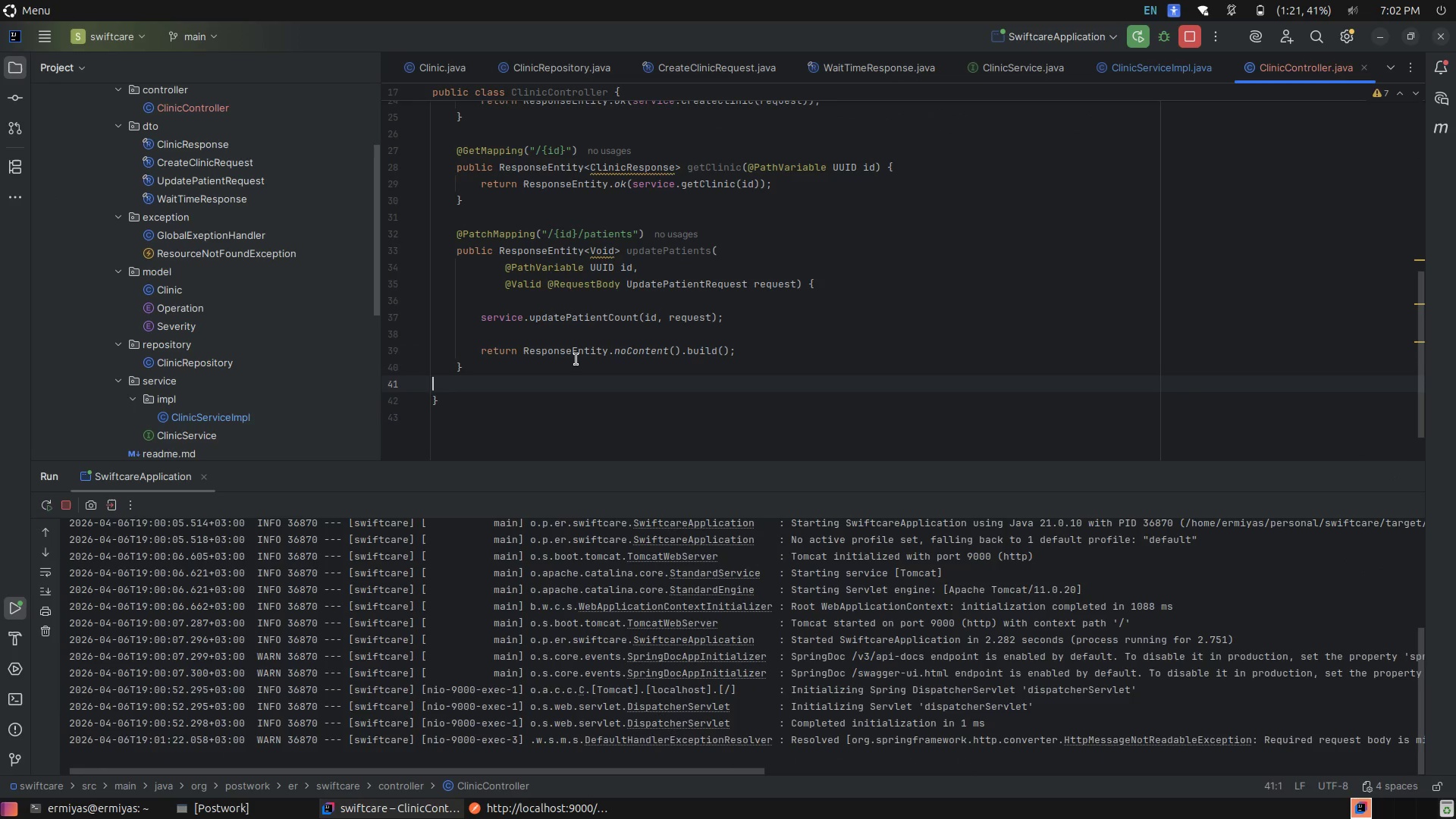 
left_click([576, 359])
 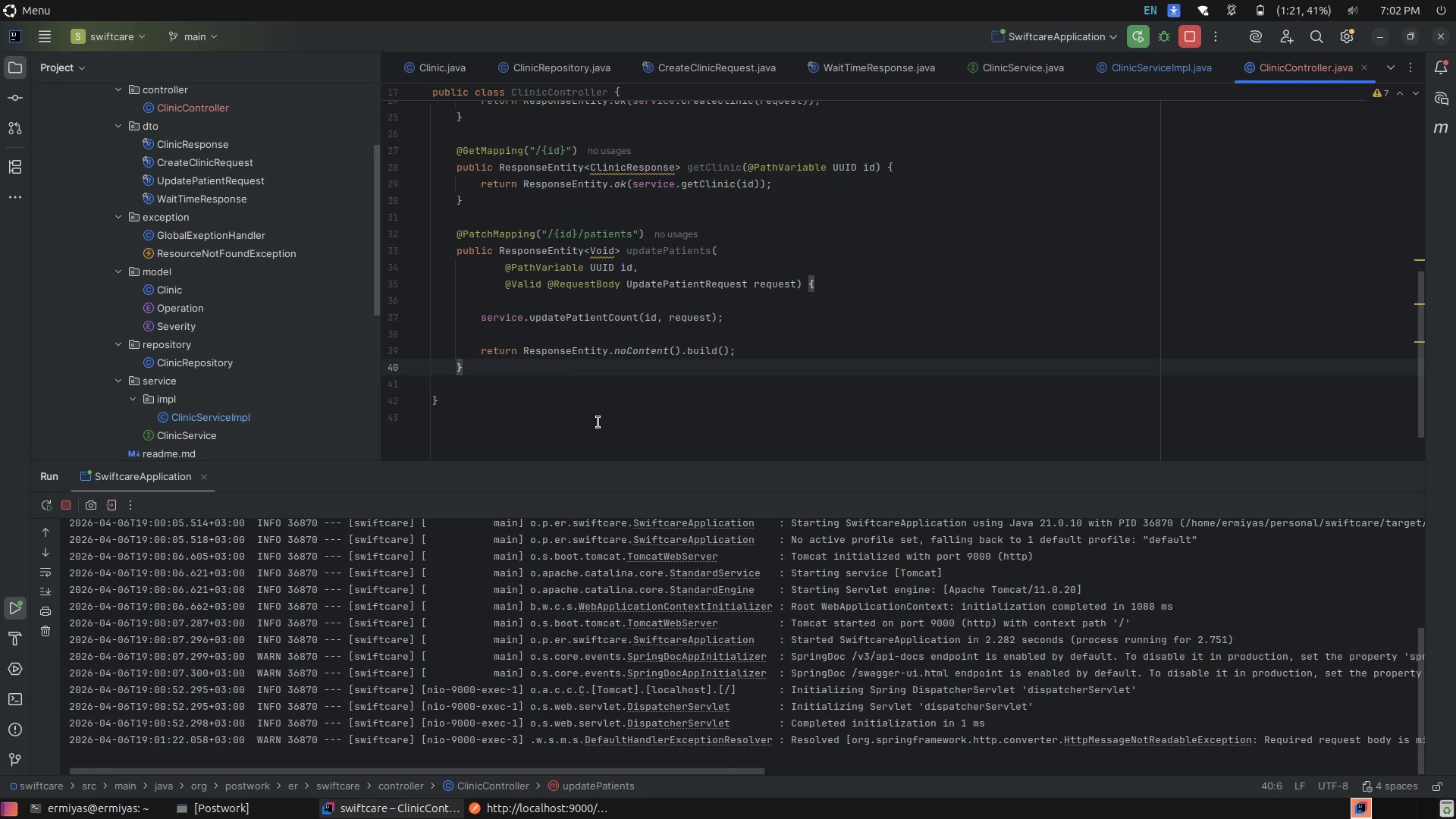 
scroll: coordinate [667, 405], scroll_direction: down, amount: 3.0
 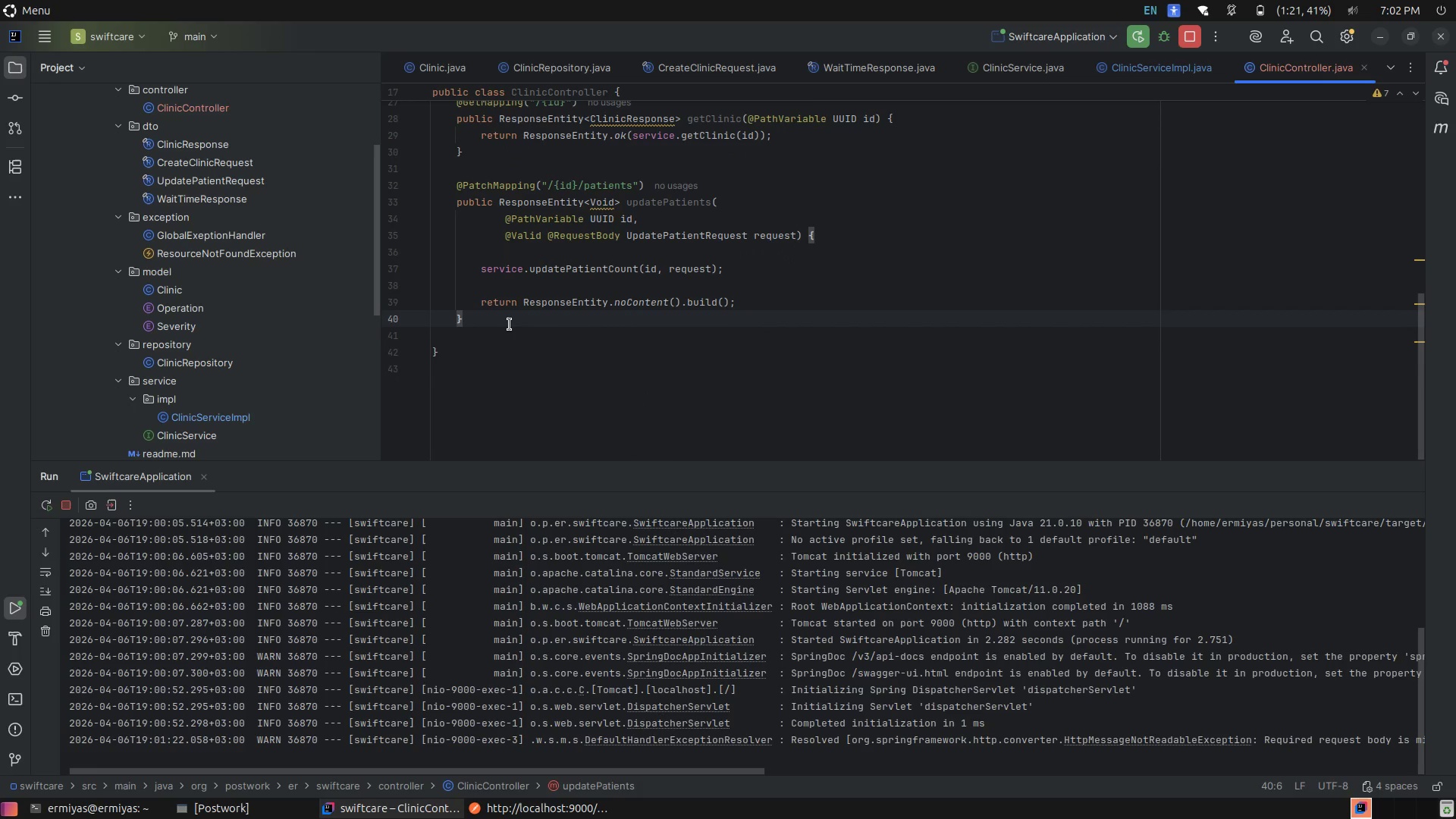 
left_click([510, 325])
 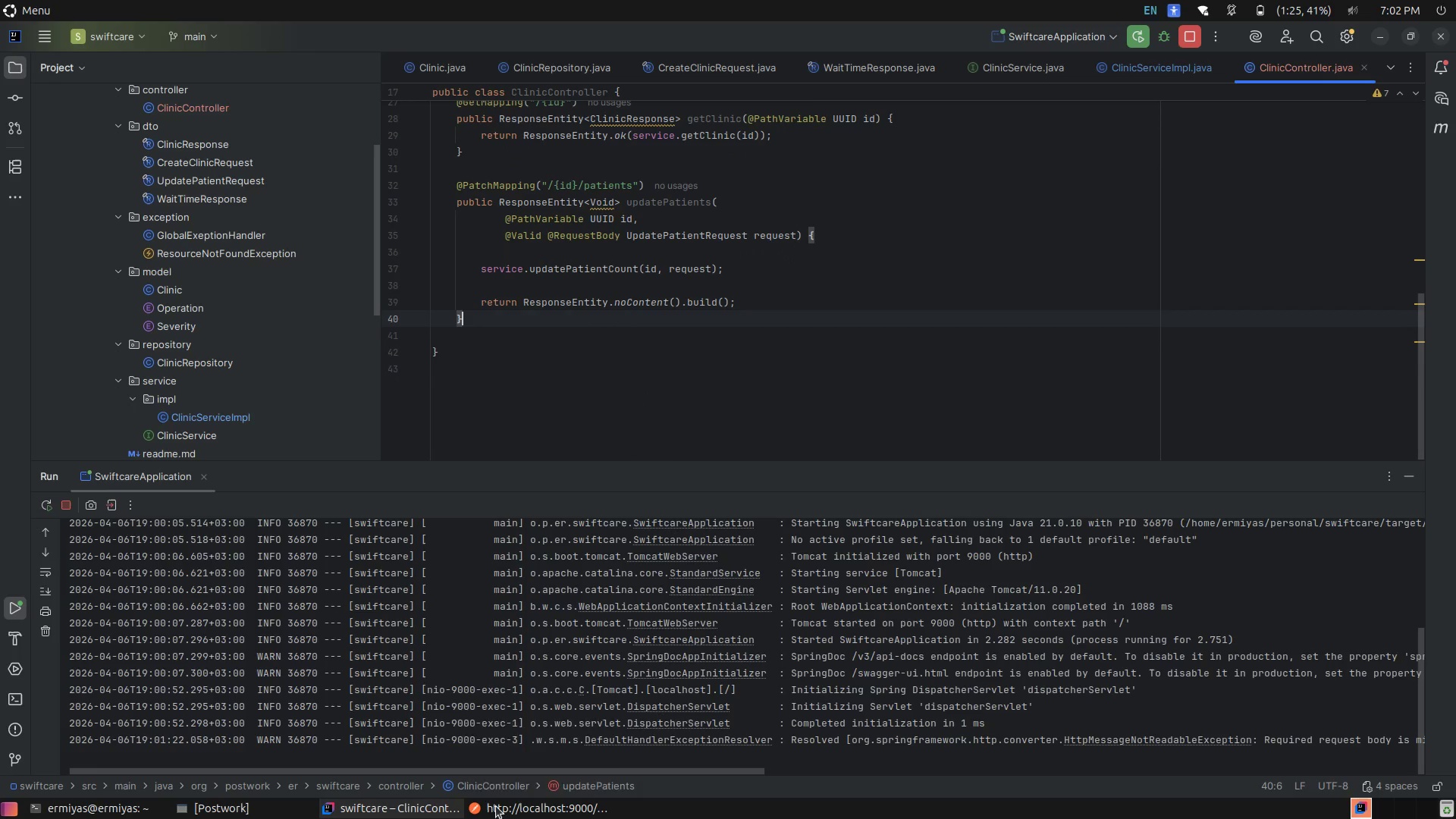 
left_click([539, 818])
 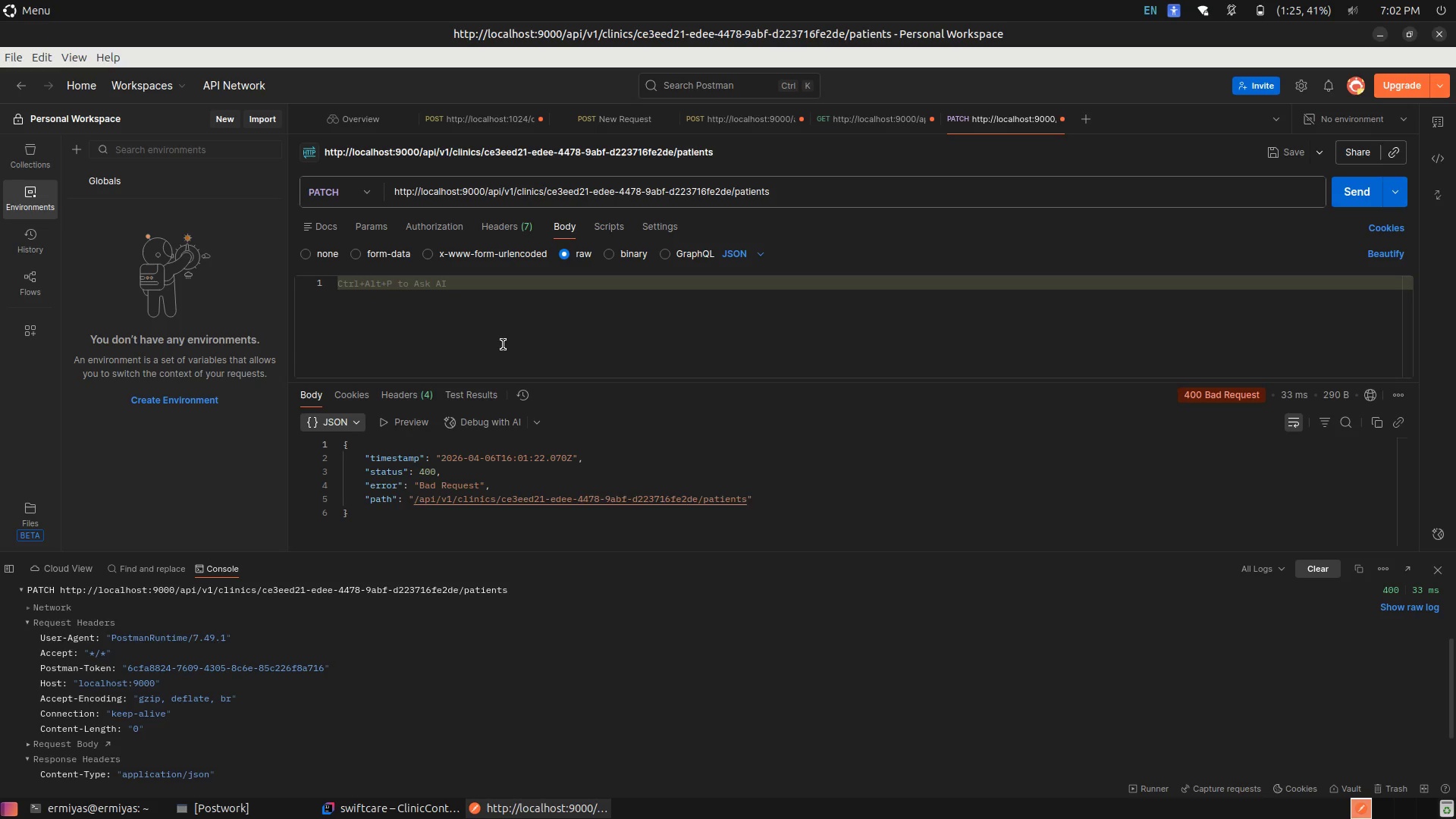 
key(Shift+ShiftLeft)
 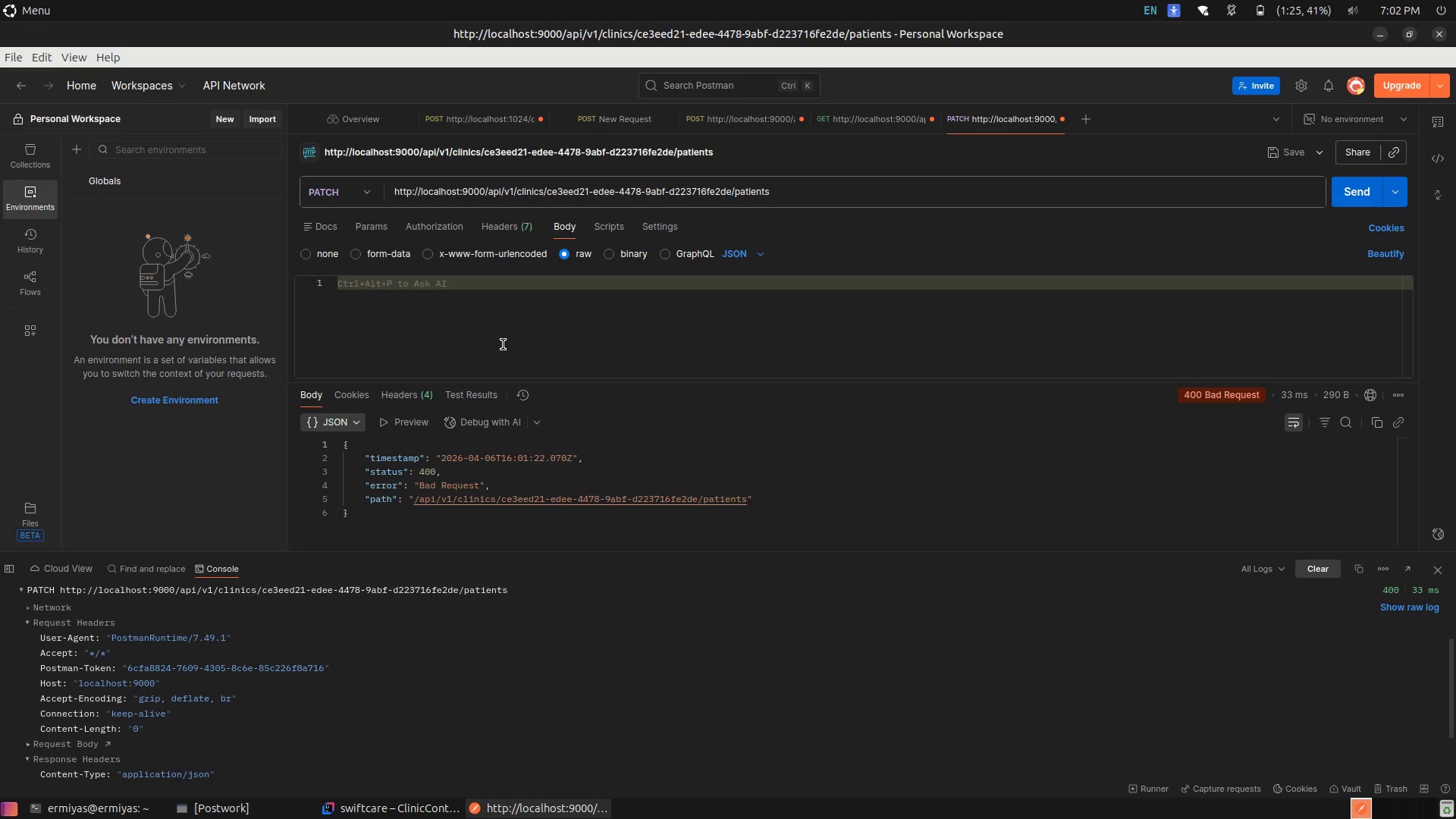 
key(Shift+BracketLeft)
 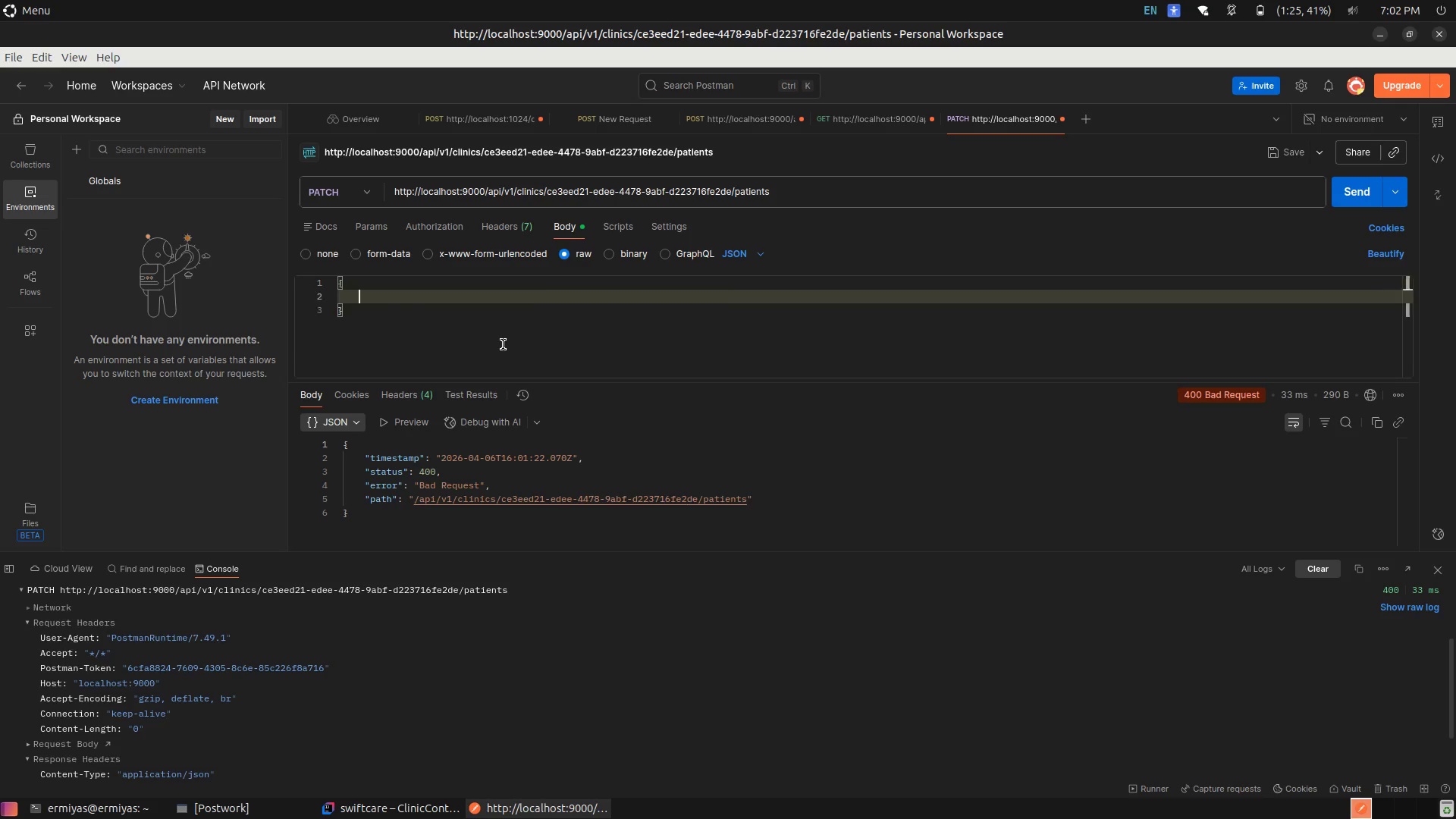 
key(Enter)
 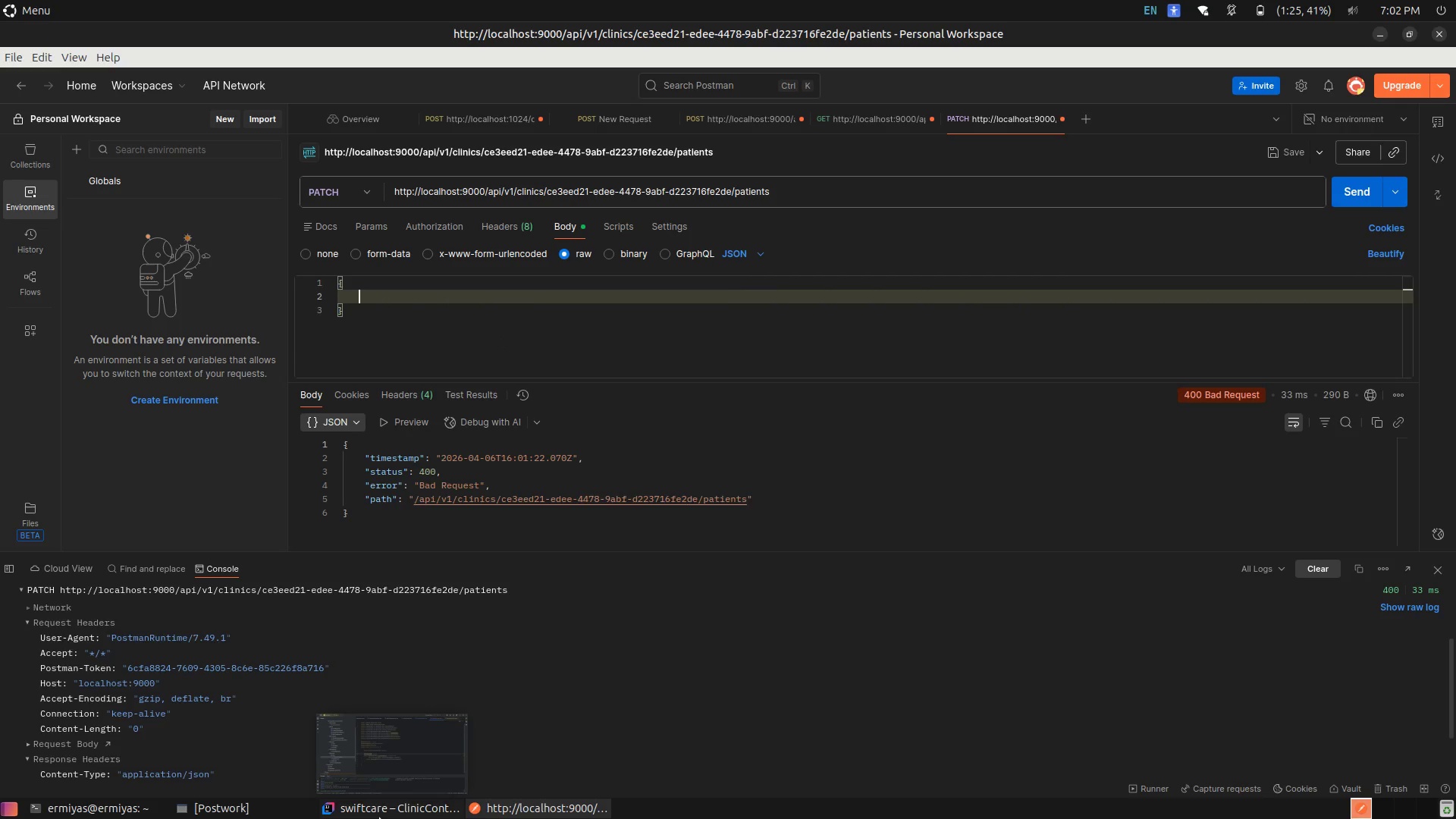 
left_click([380, 818])
 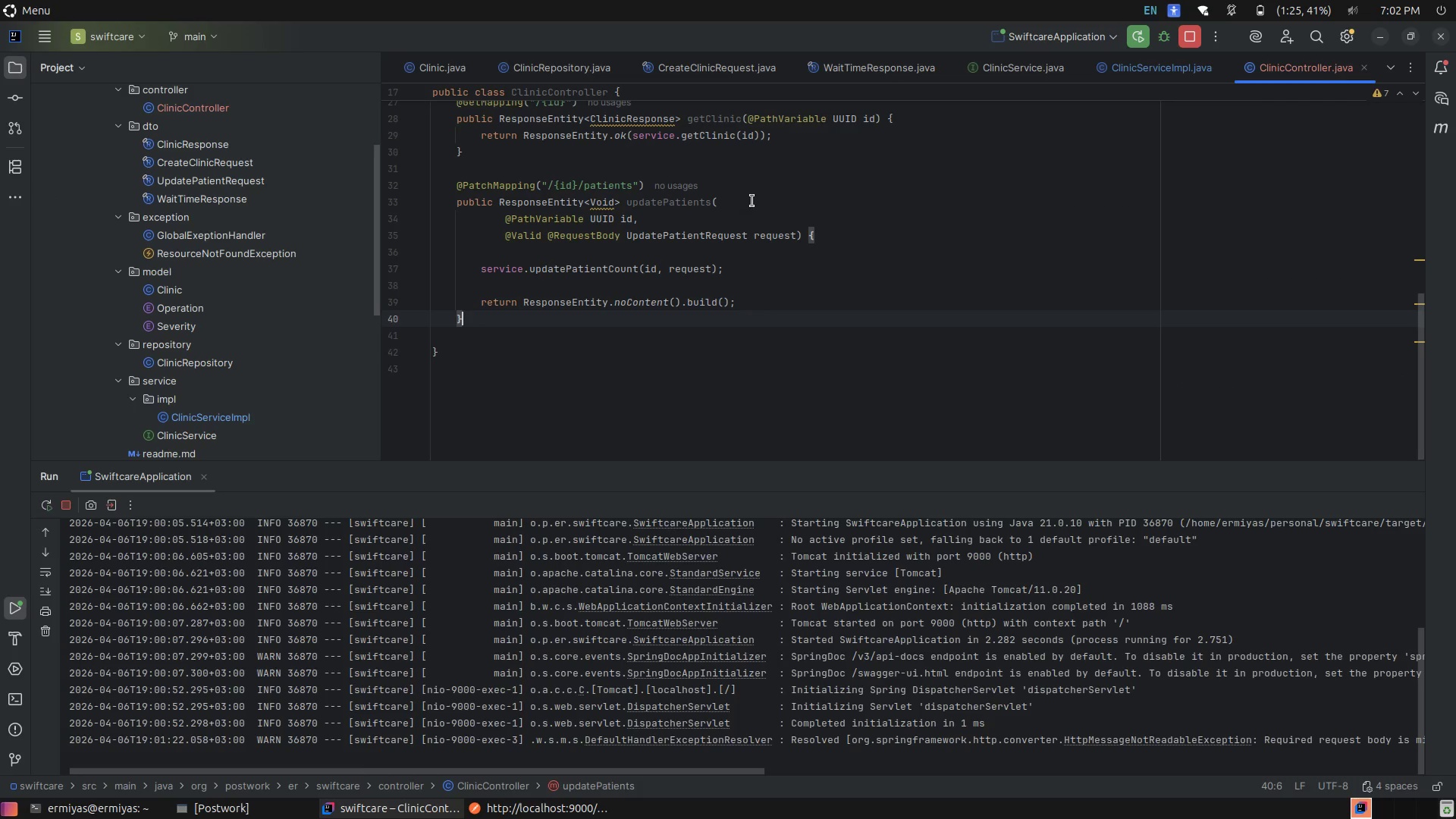 
left_click([959, 228])
 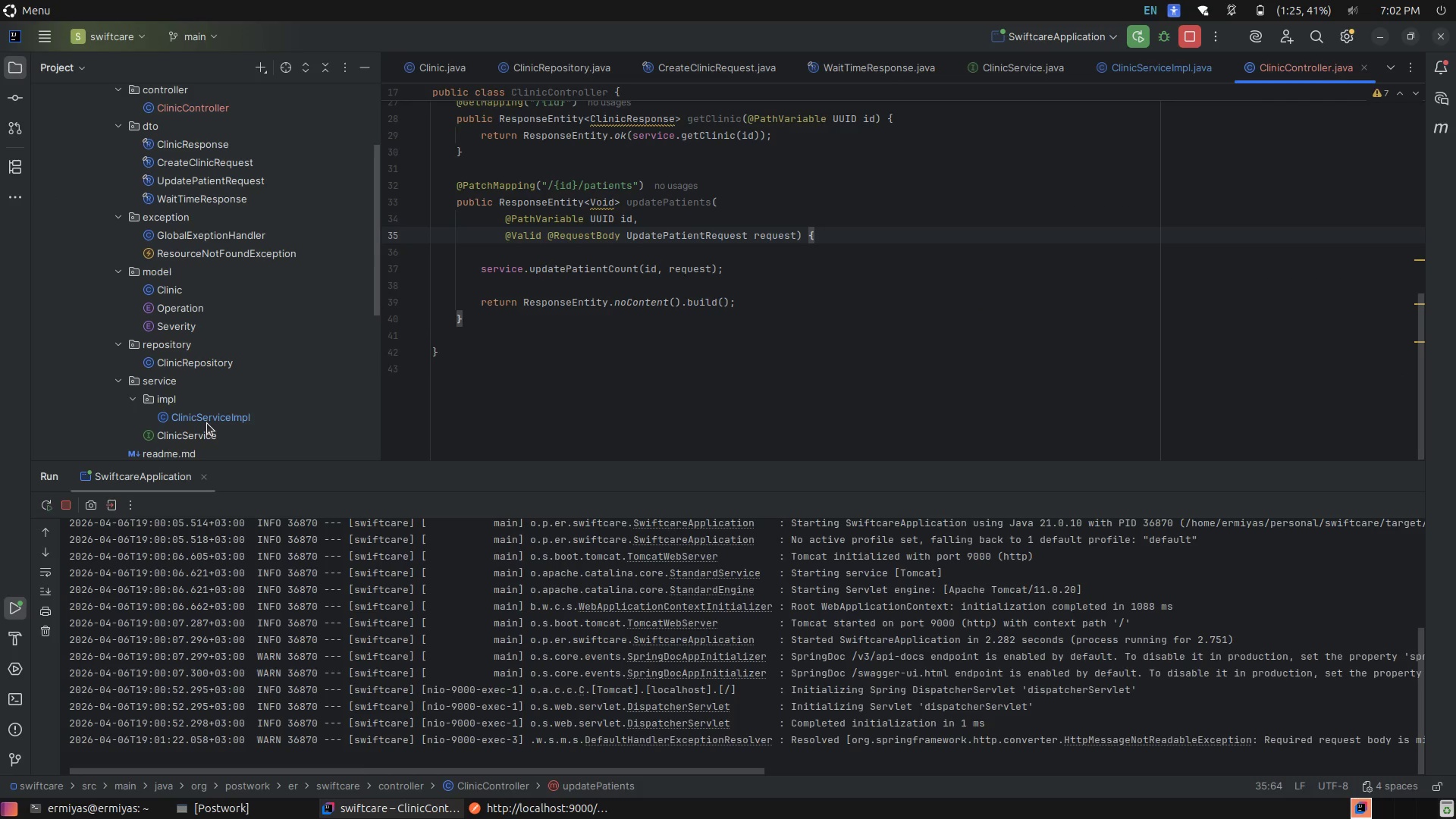 
left_click([207, 423])
 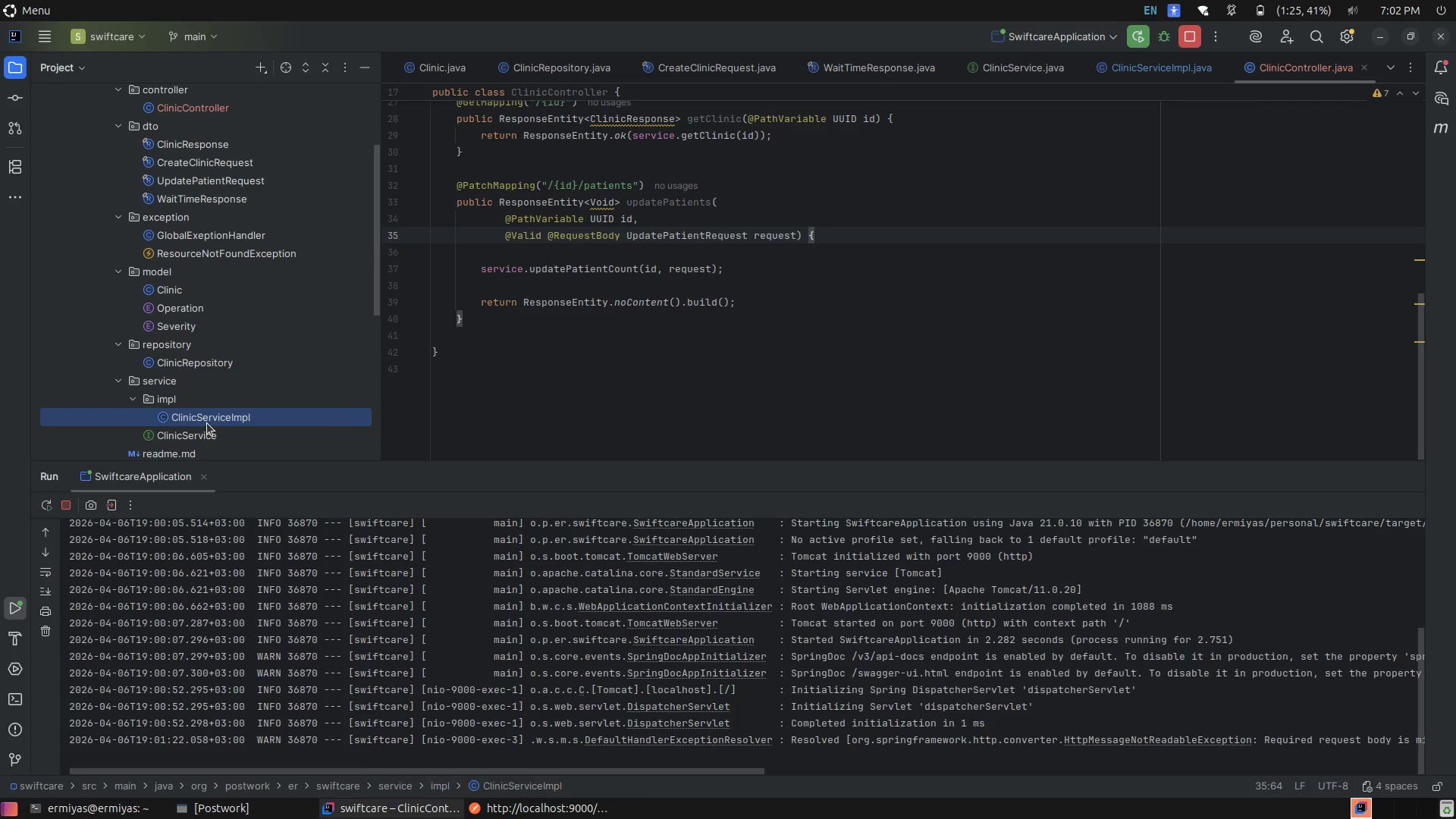 
left_click([207, 423])
 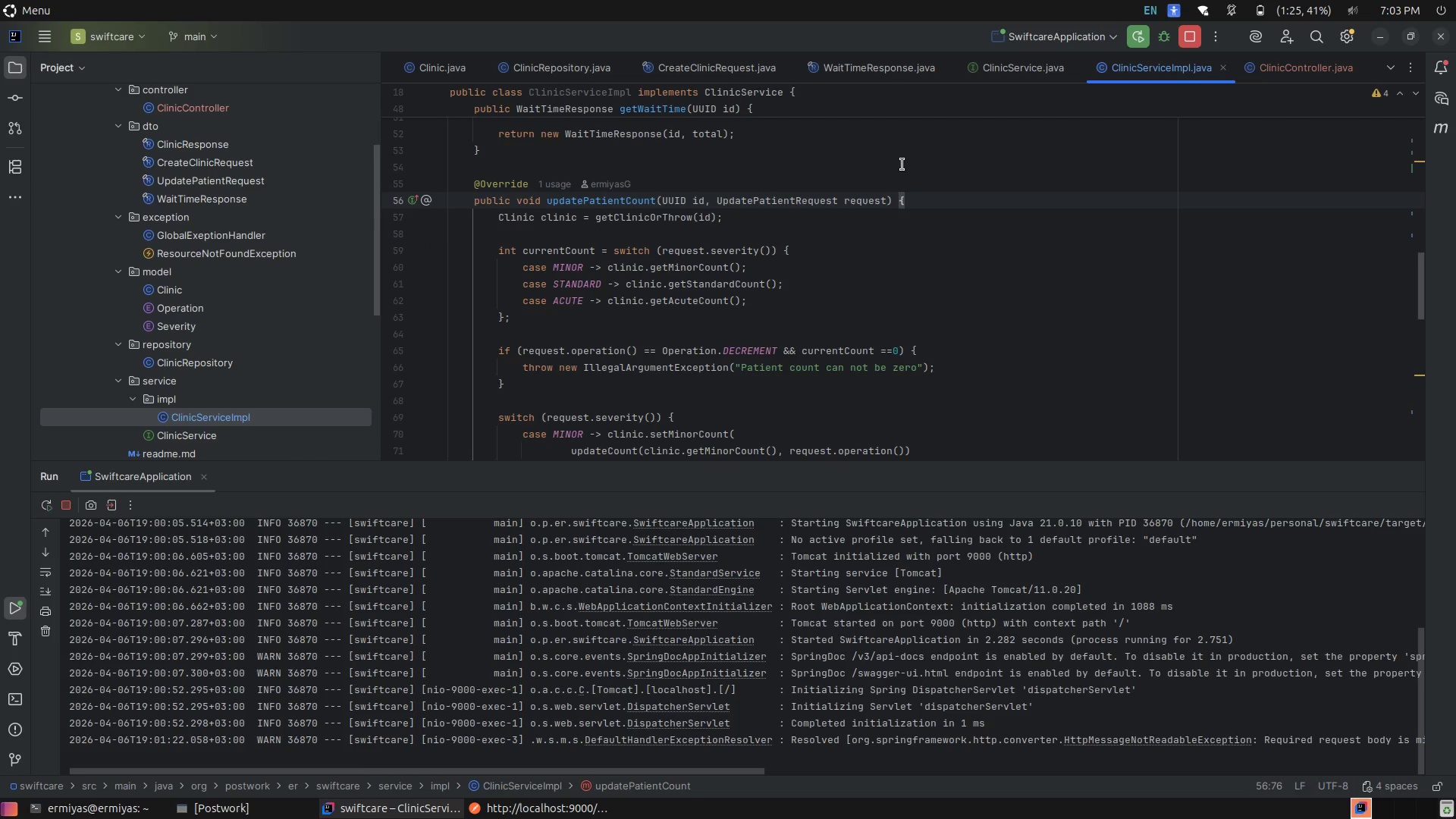 
left_click([929, 206])
 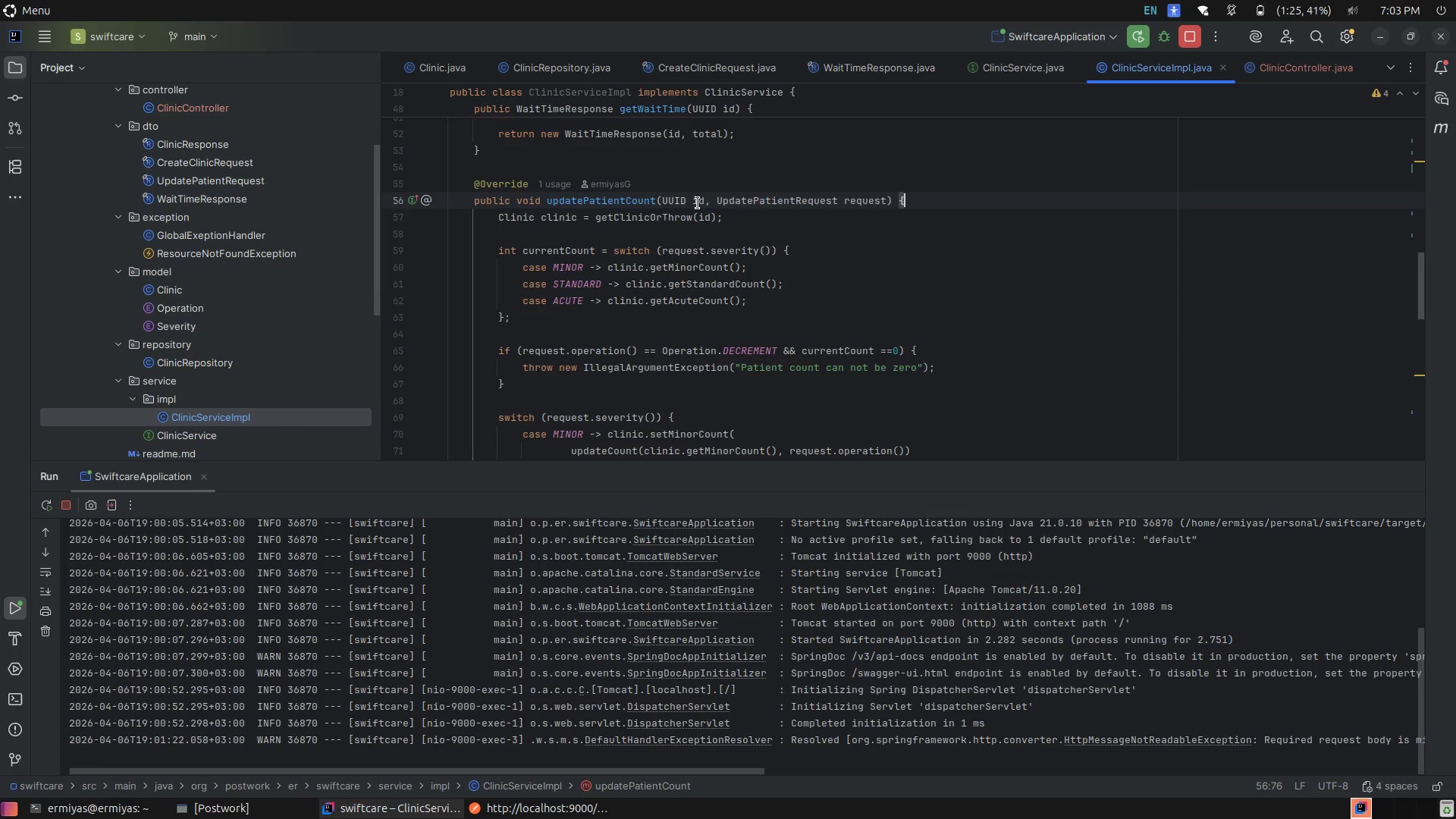 
left_click([697, 203])
 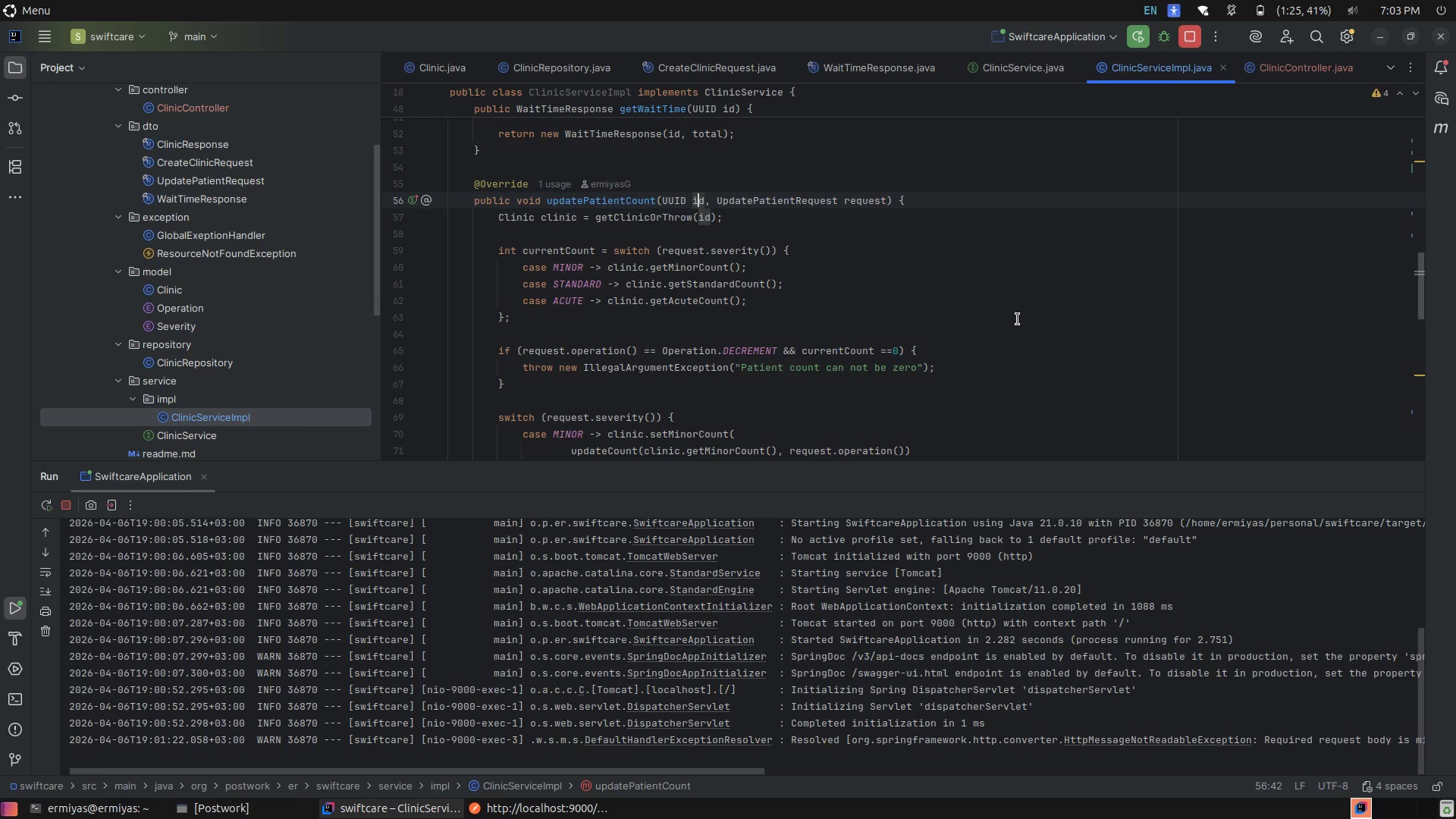 
scroll: coordinate [1018, 319], scroll_direction: down, amount: 1.0
 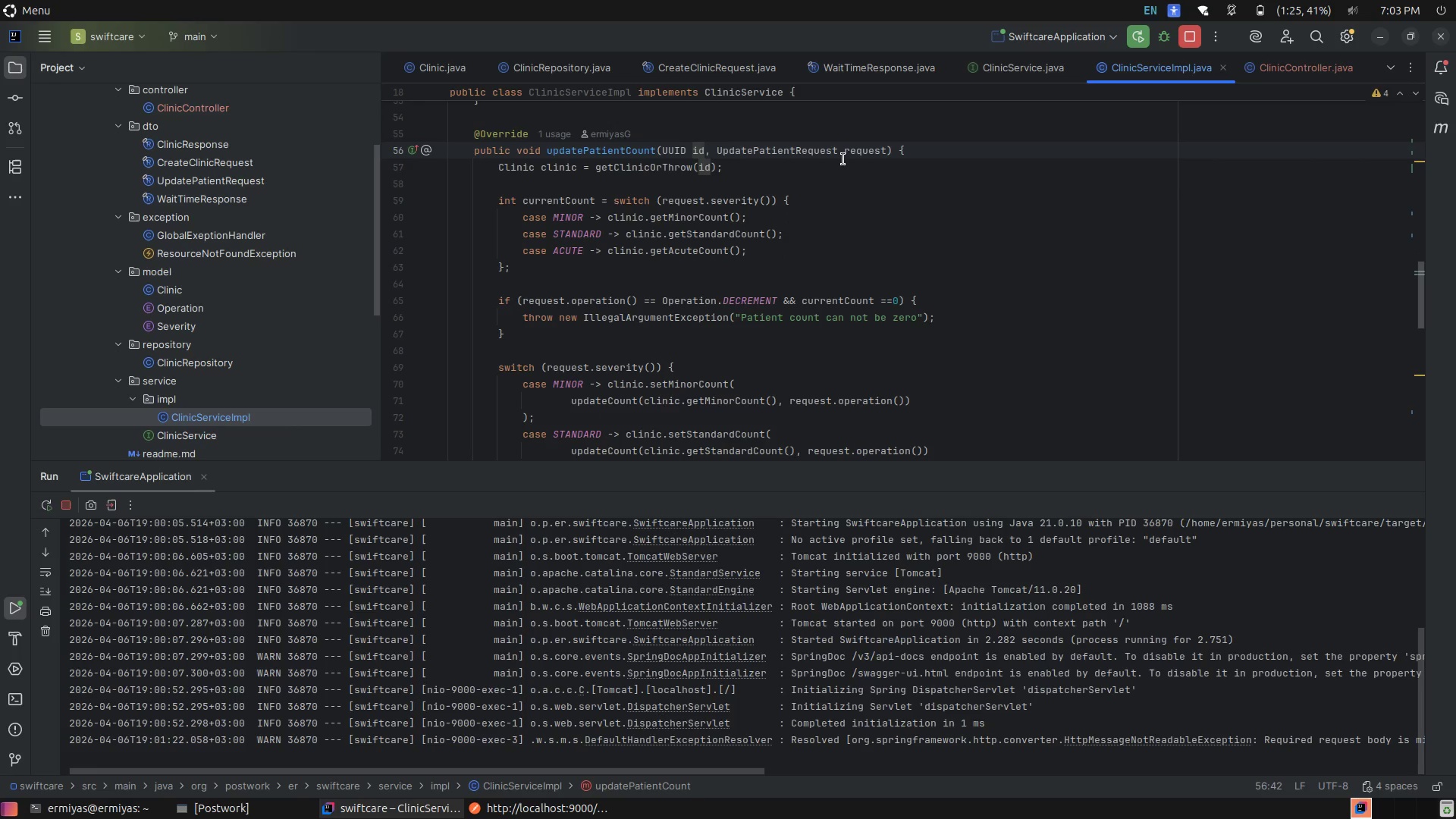 
middle_click([861, 153])
 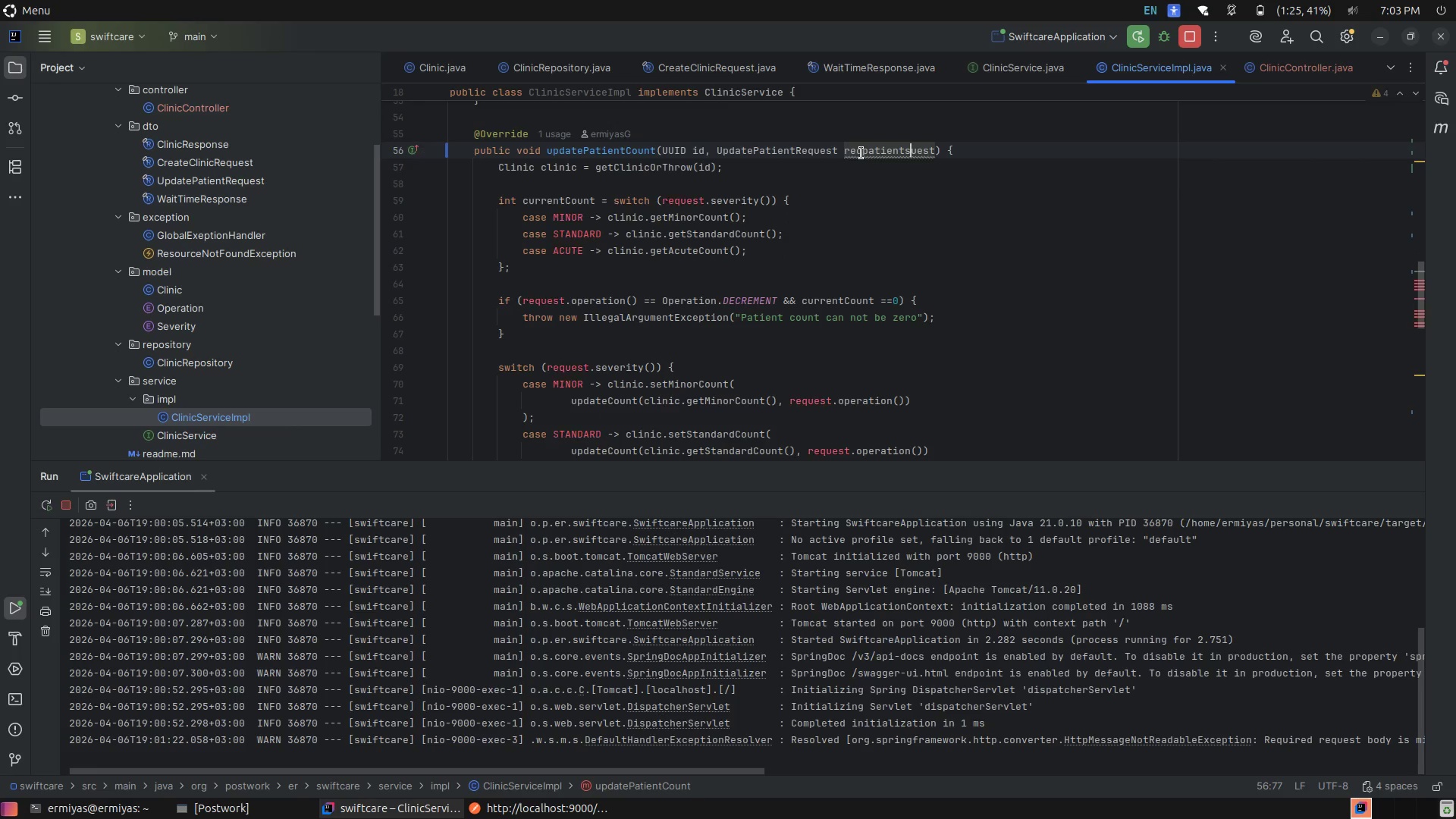 
left_click([861, 153])
 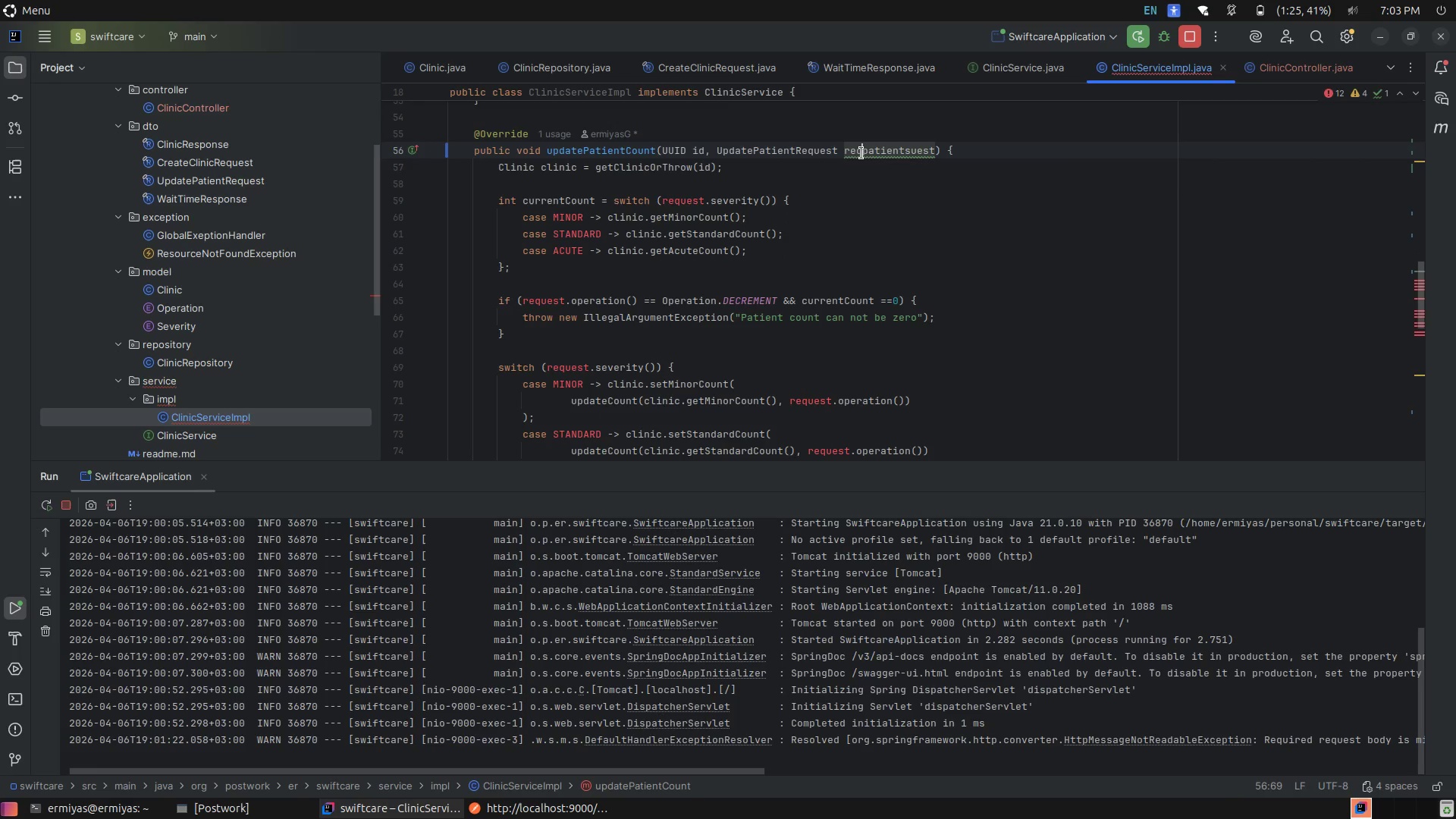 
left_click([861, 153])
 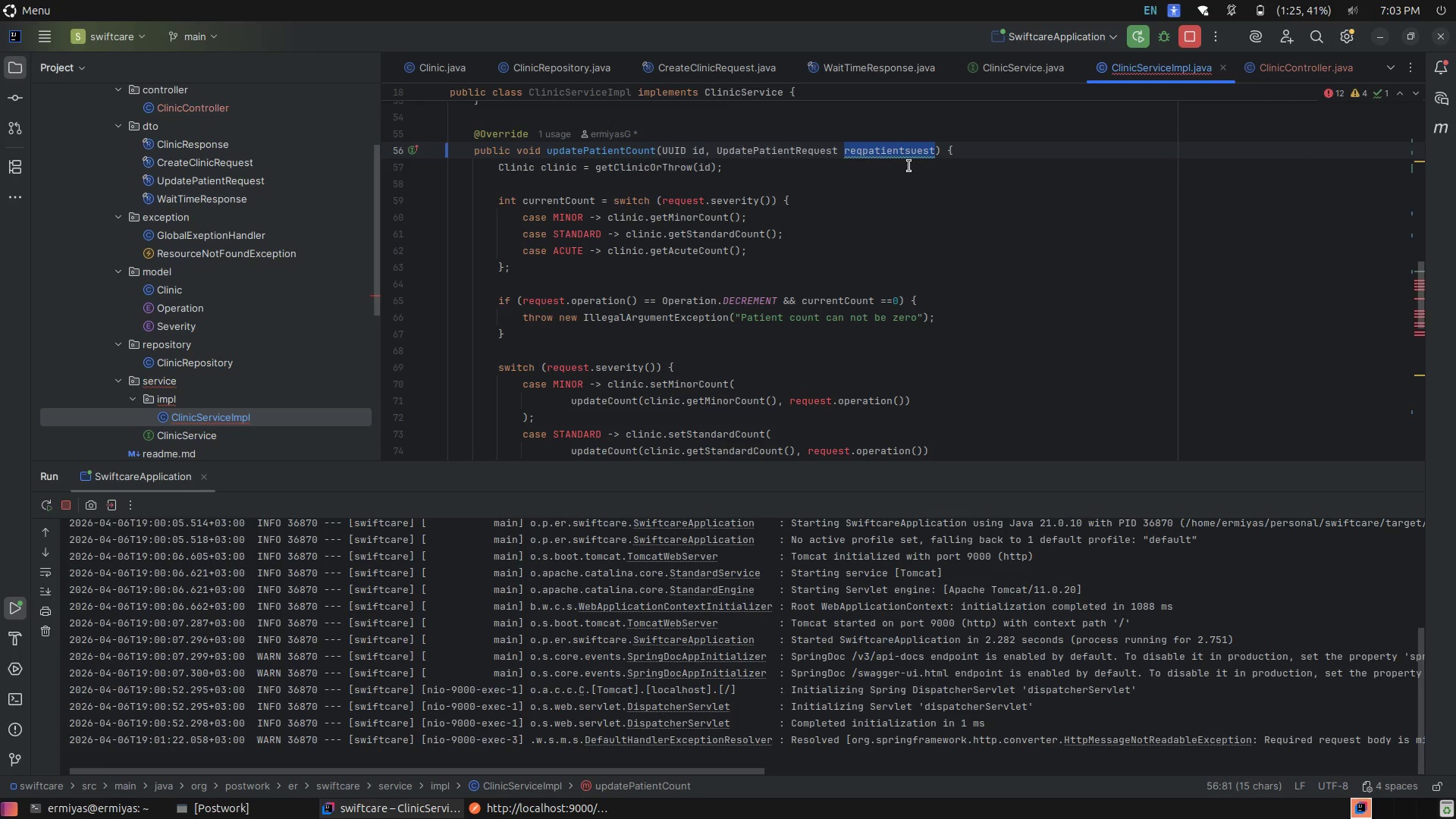 
key(Control+Z)
 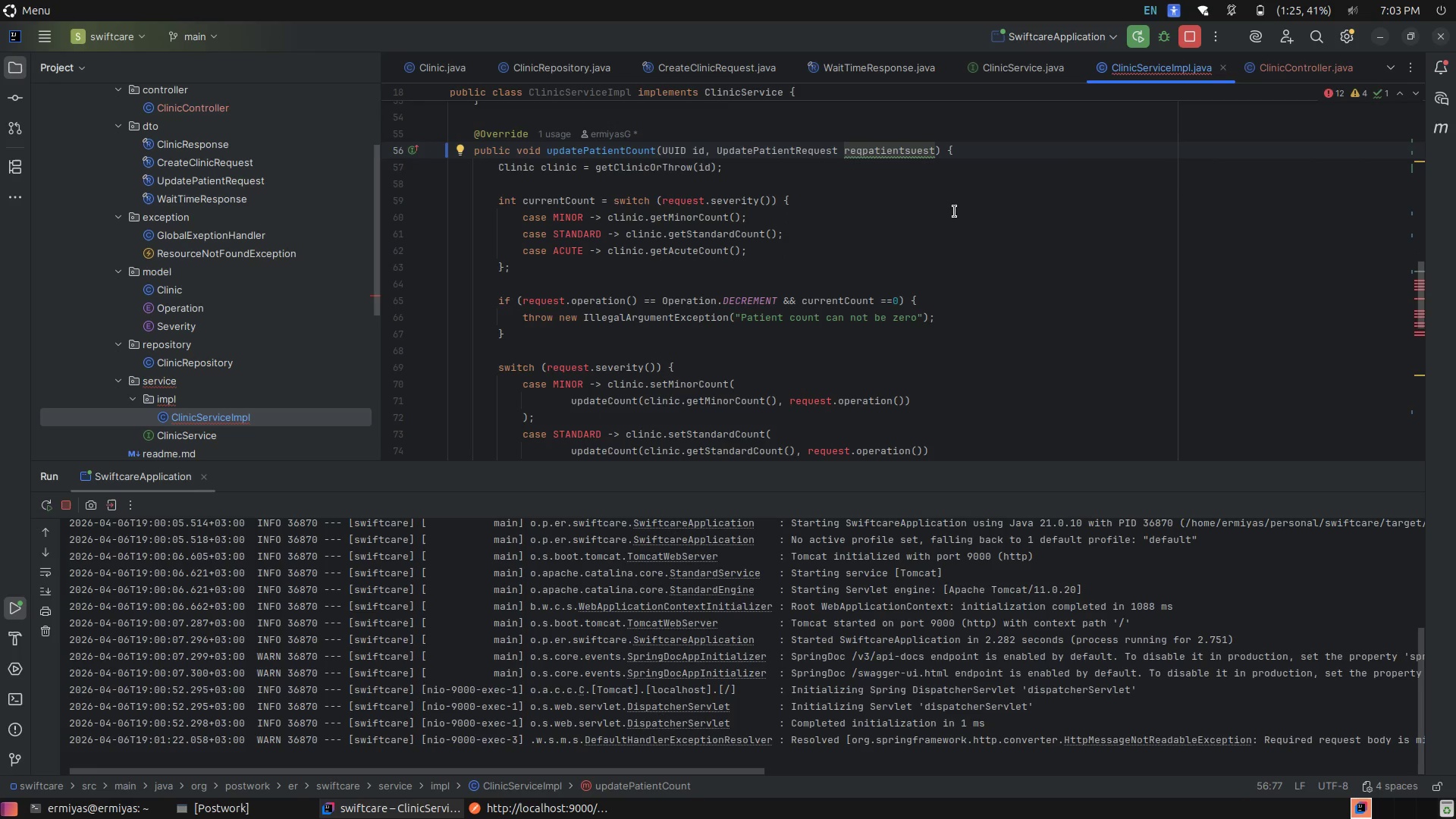 
key(Control+Z)
 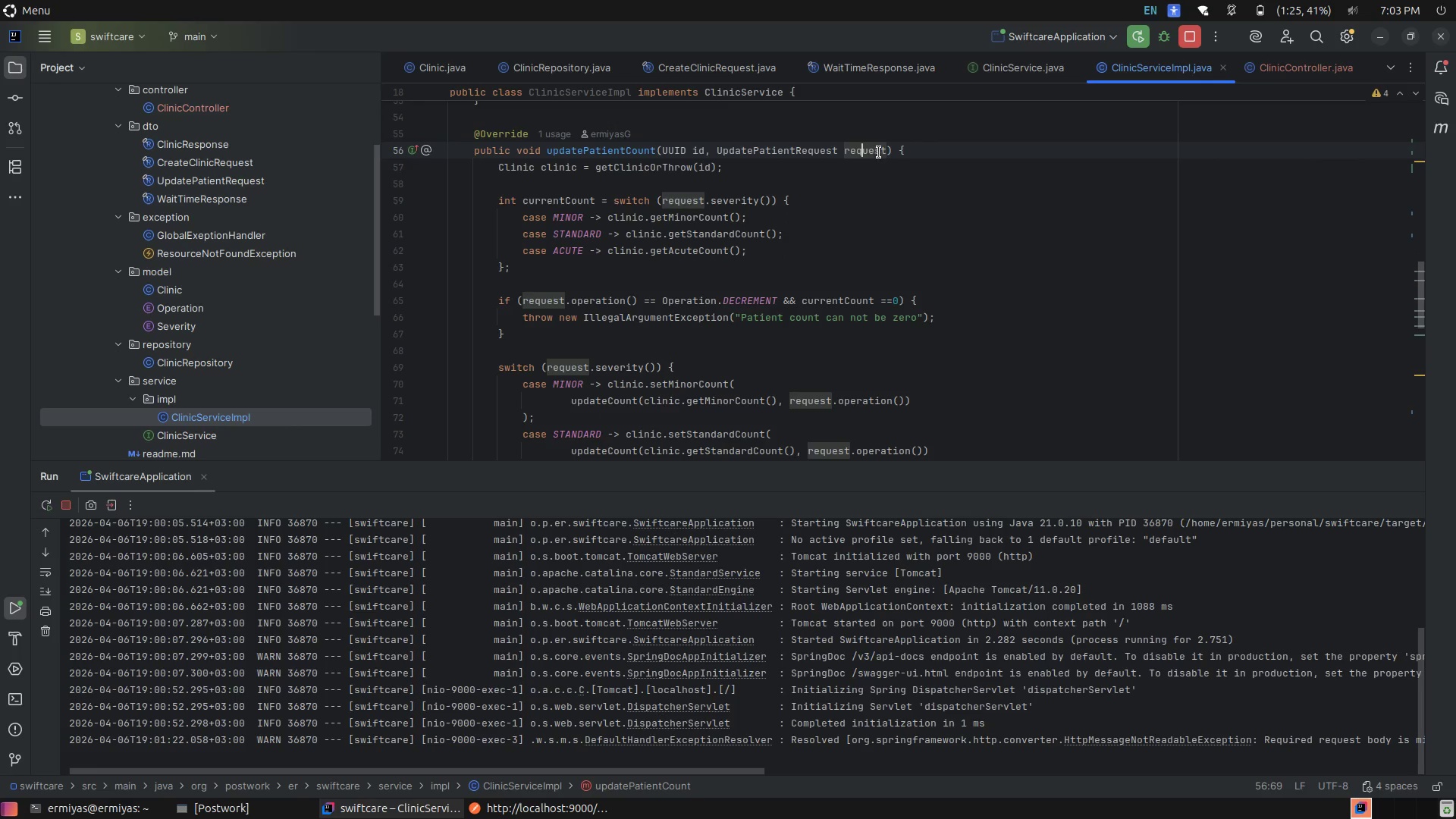 
left_click([876, 146])
 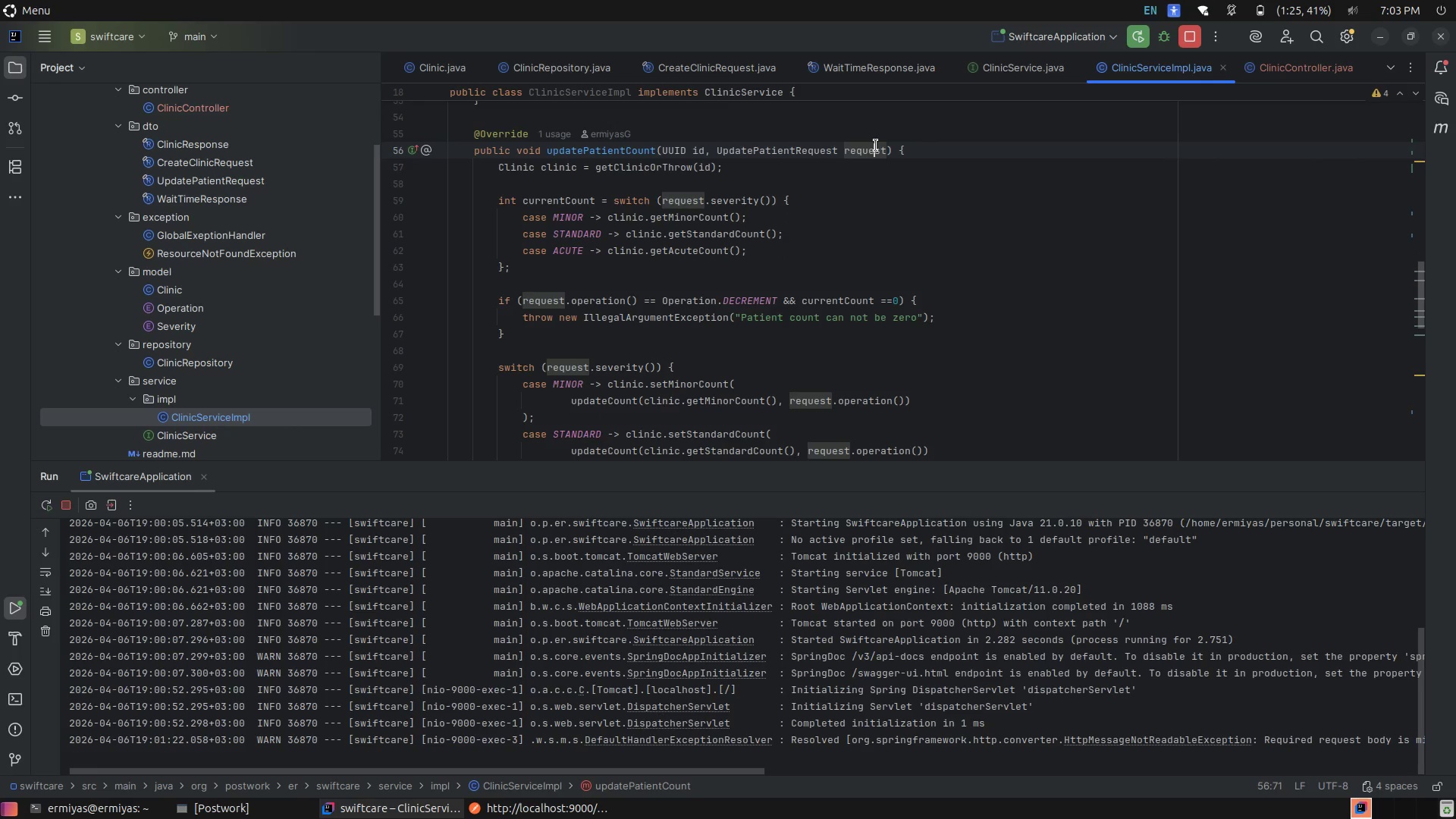 
left_click([876, 146])
 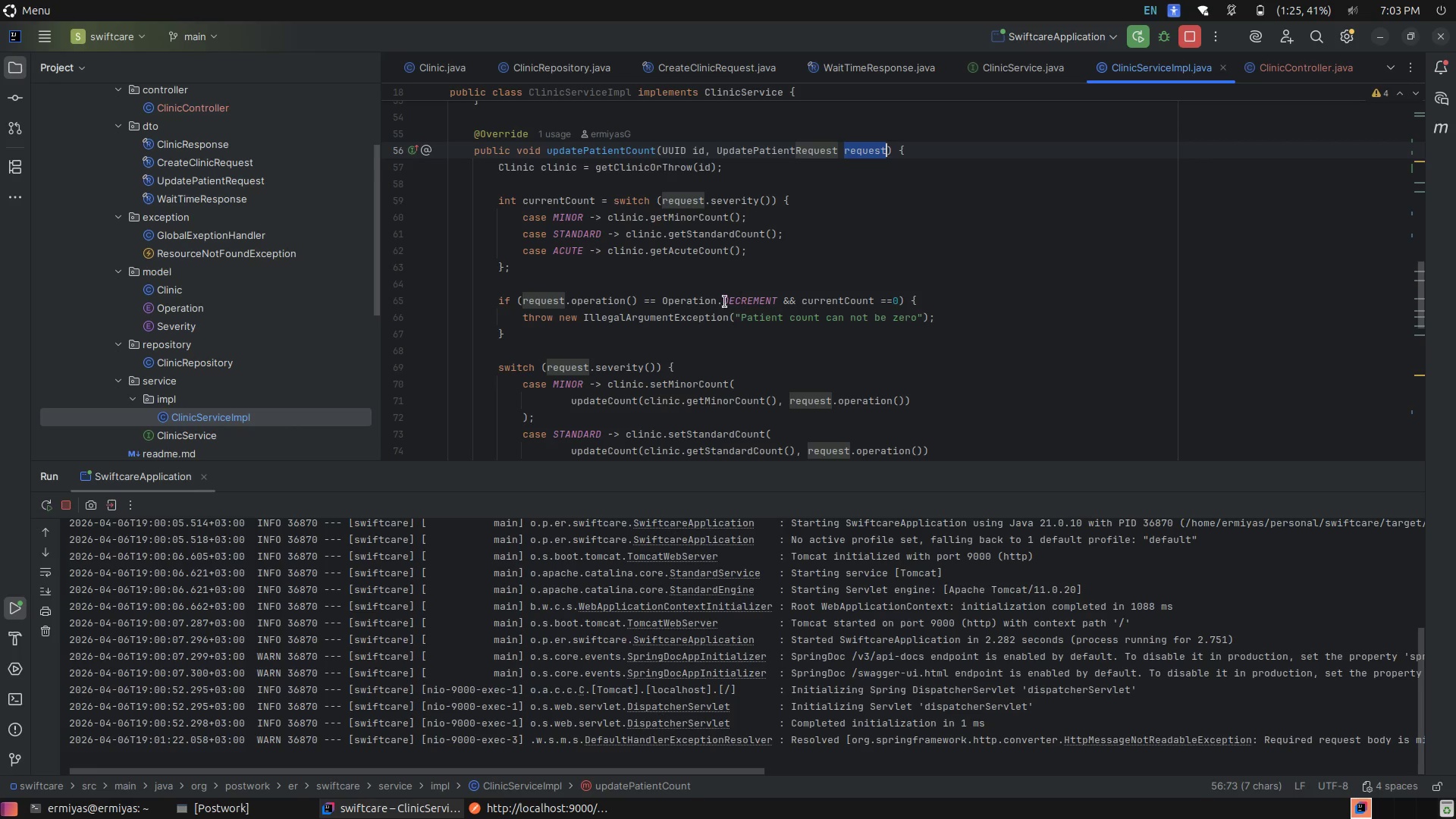 
scroll: coordinate [861, 324], scroll_direction: down, amount: 2.0